 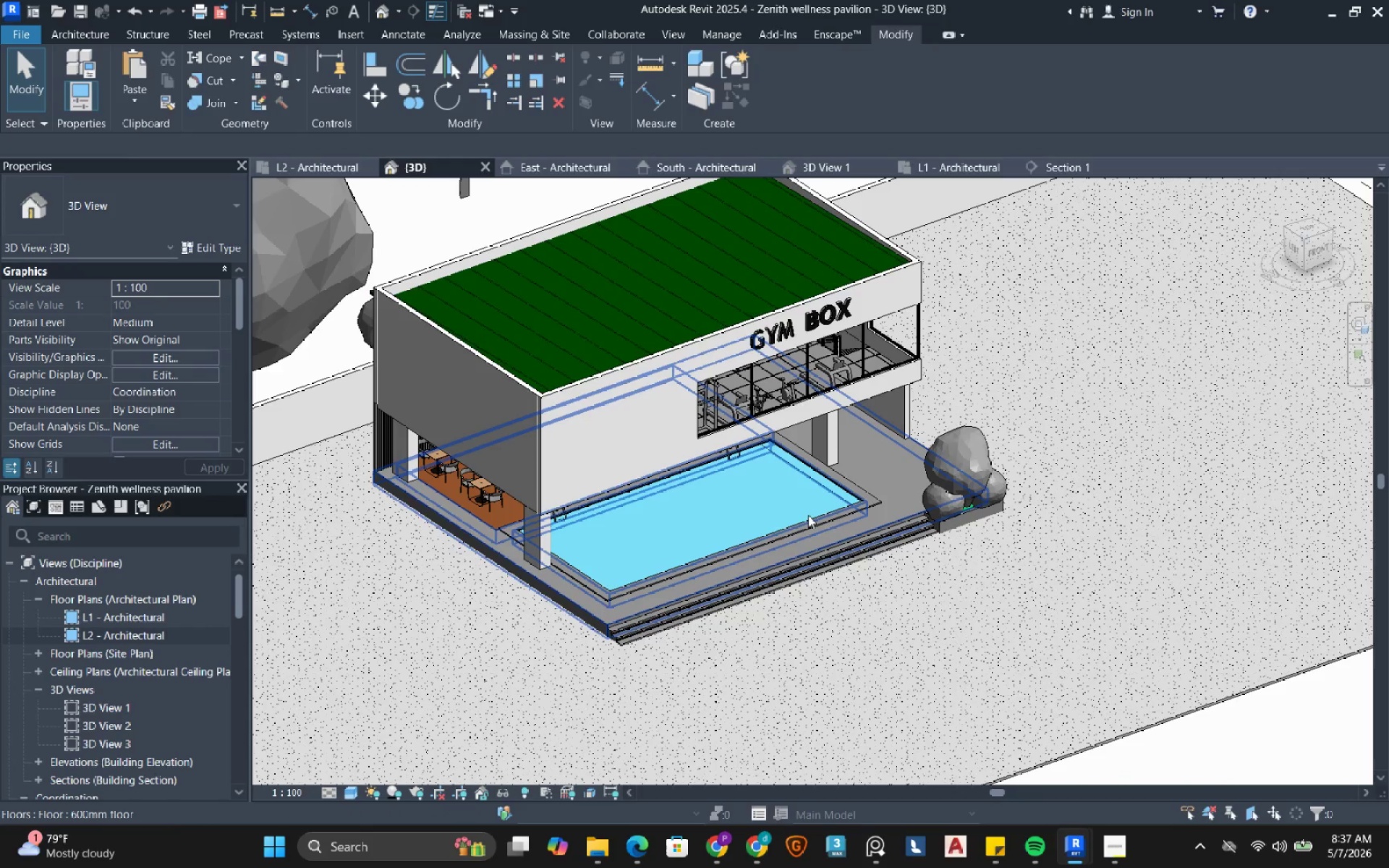 
mouse_move([1062, 819])
 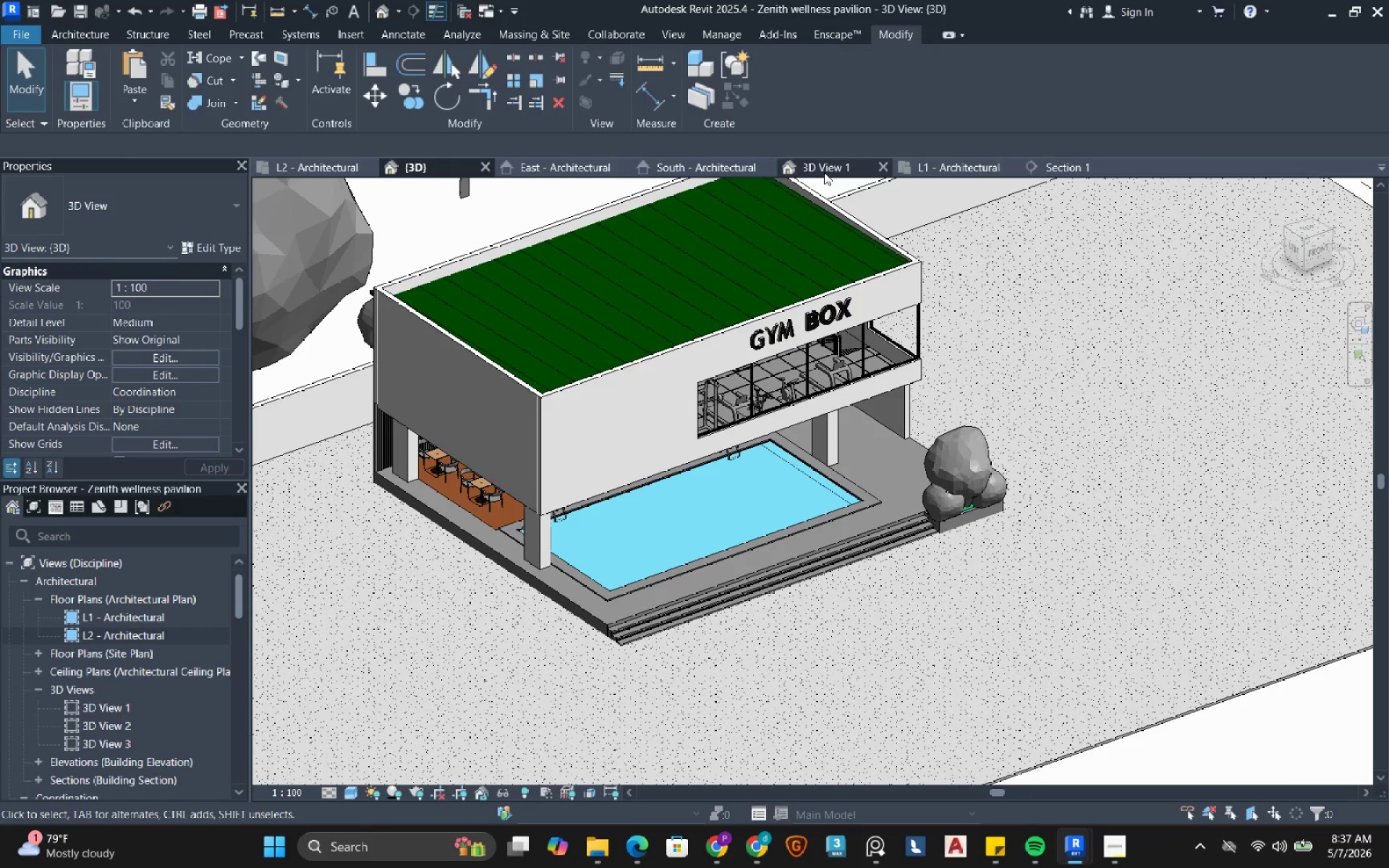 
left_click([824, 172])
 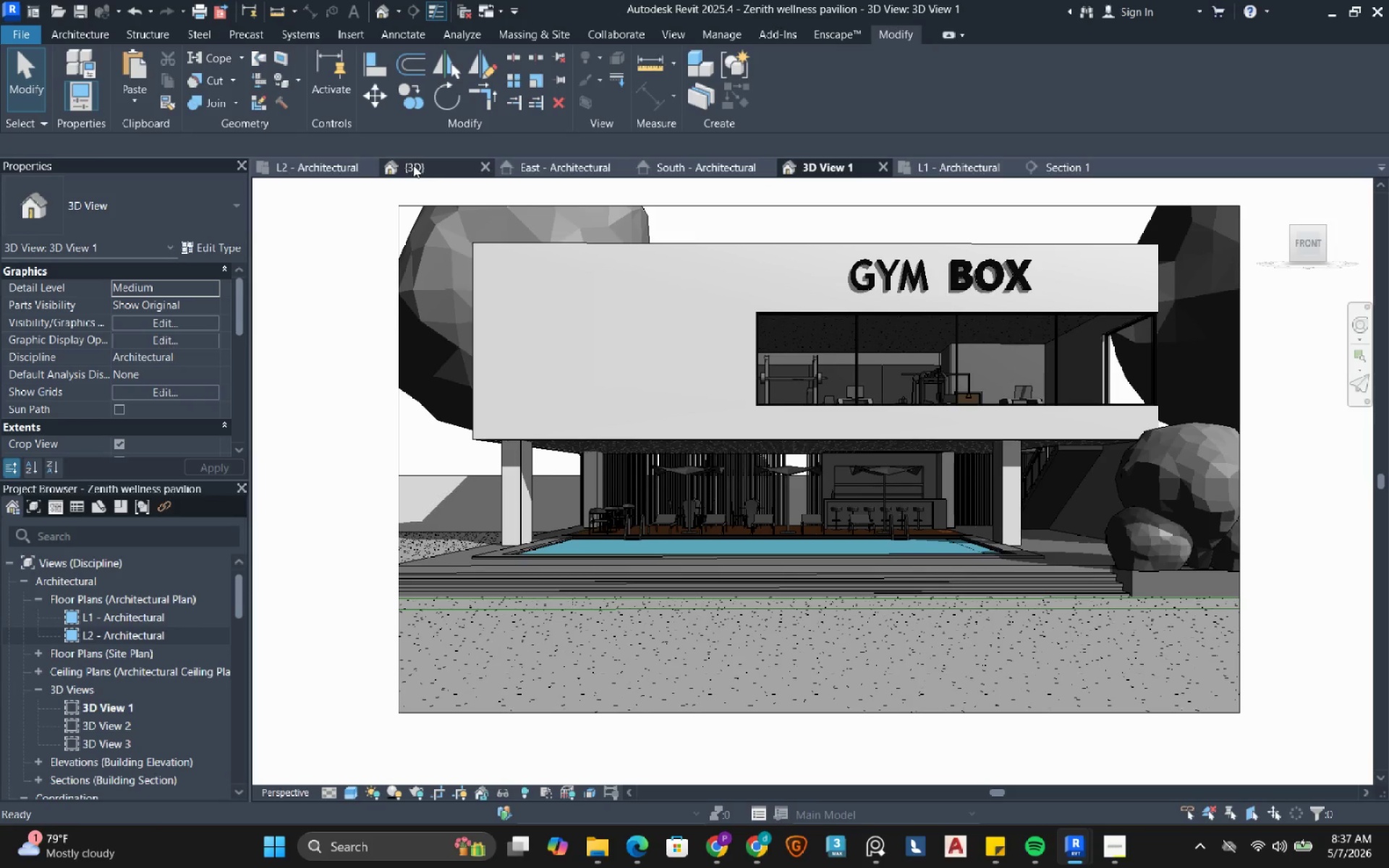 
left_click([931, 167])
 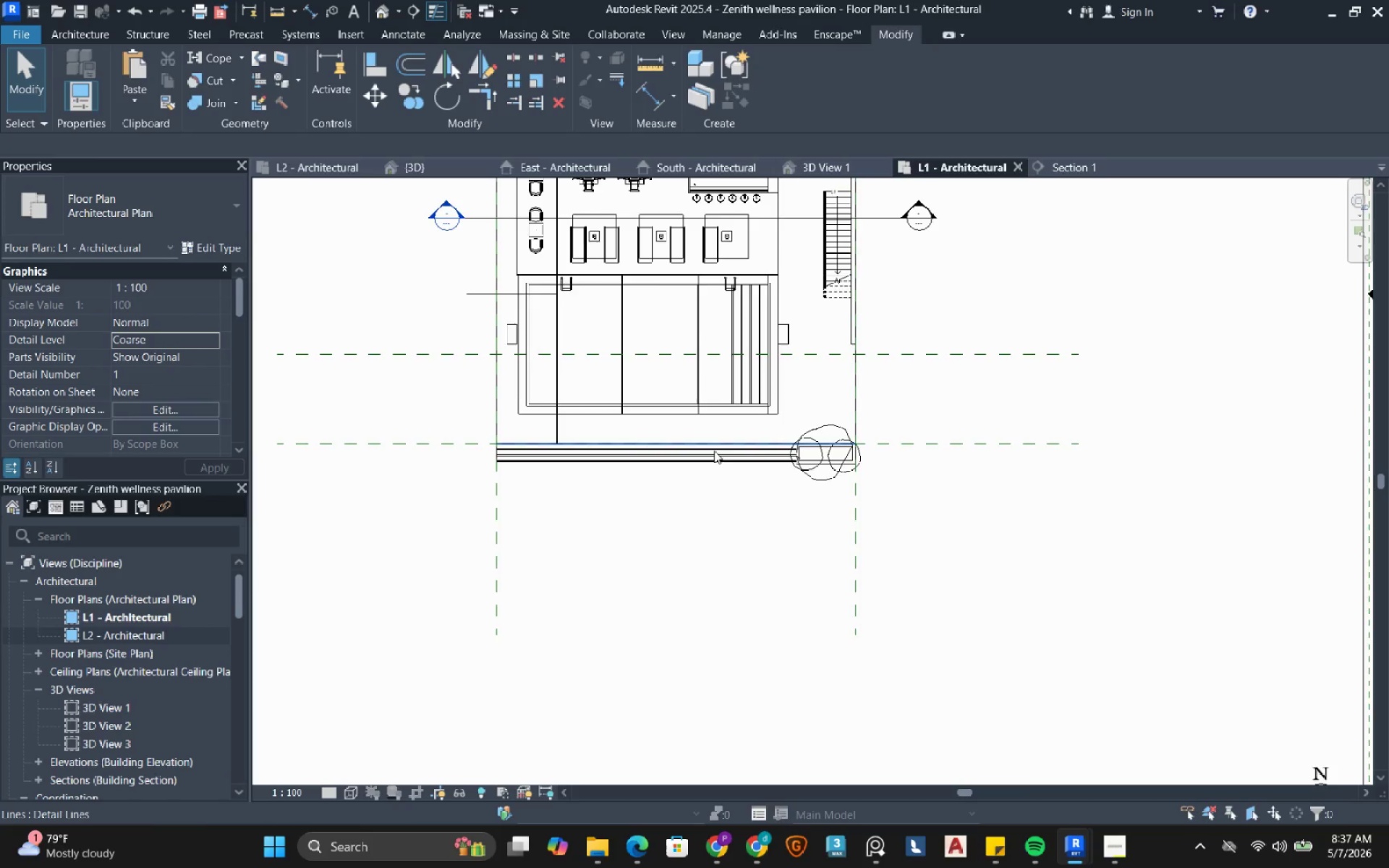 
scroll: coordinate [714, 451], scroll_direction: down, amount: 2.0
 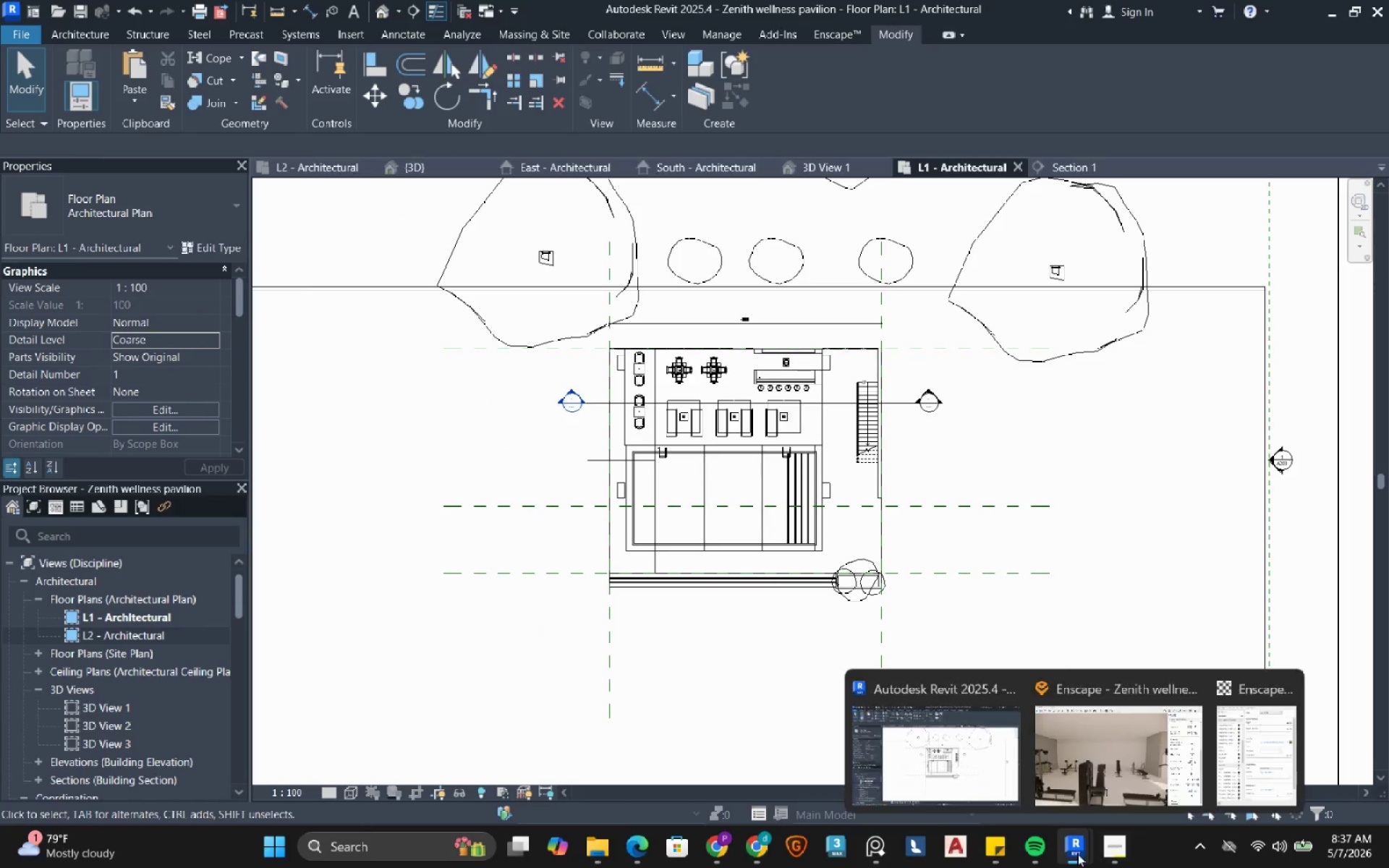 
wait(7.68)
 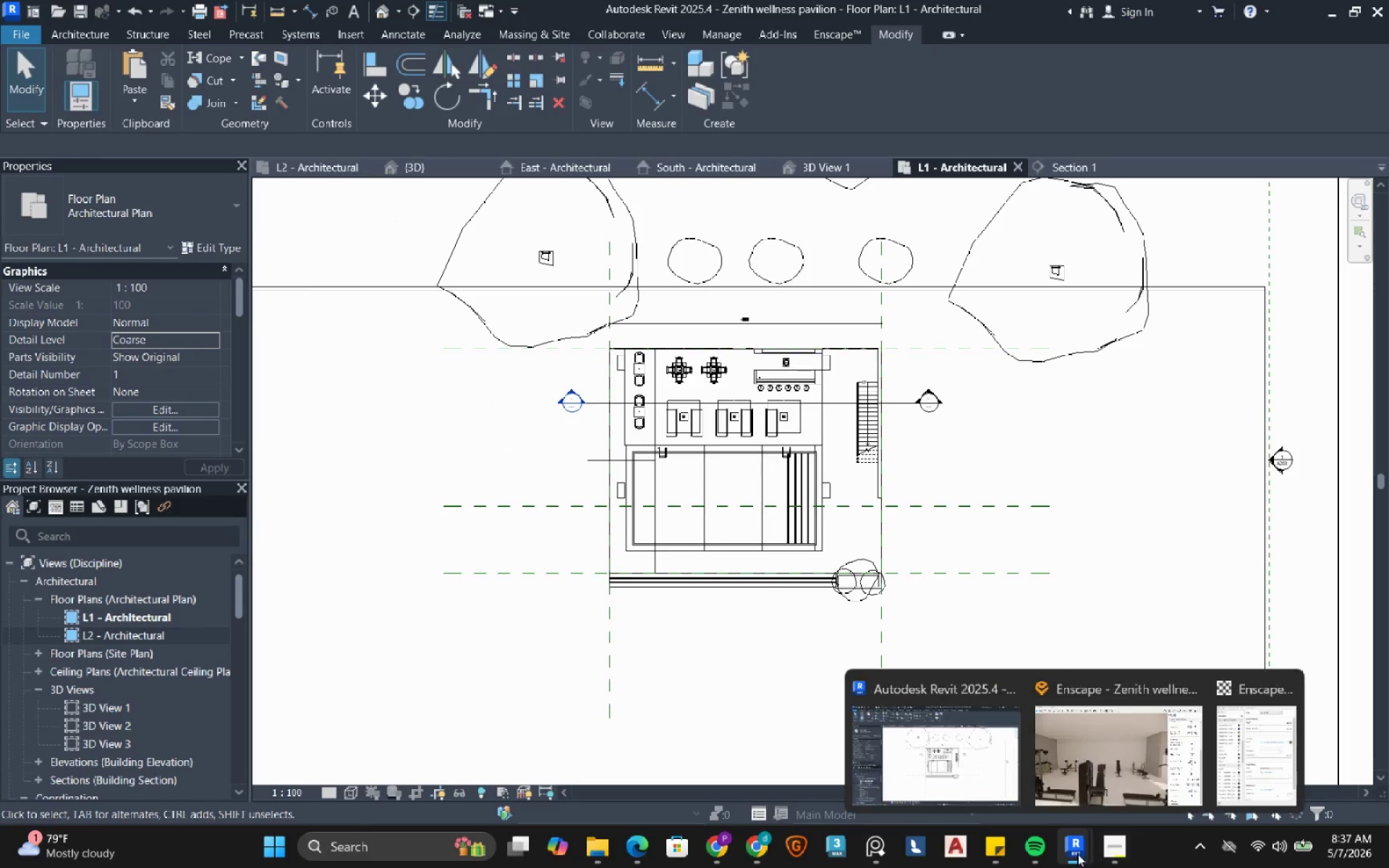 
left_click([488, 72])
 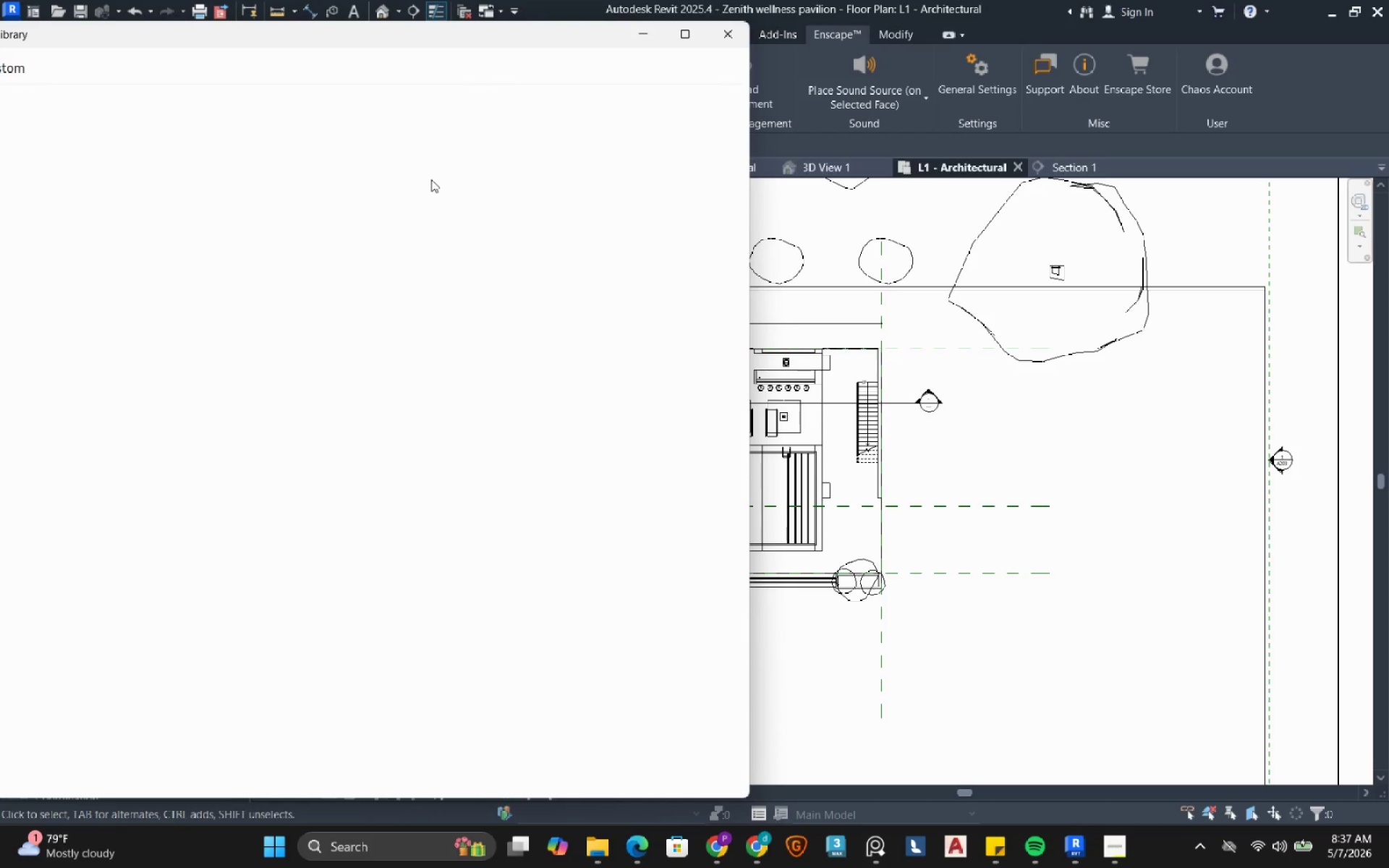 
left_click_drag(start_coordinate=[491, 39], to_coordinate=[627, 48])
 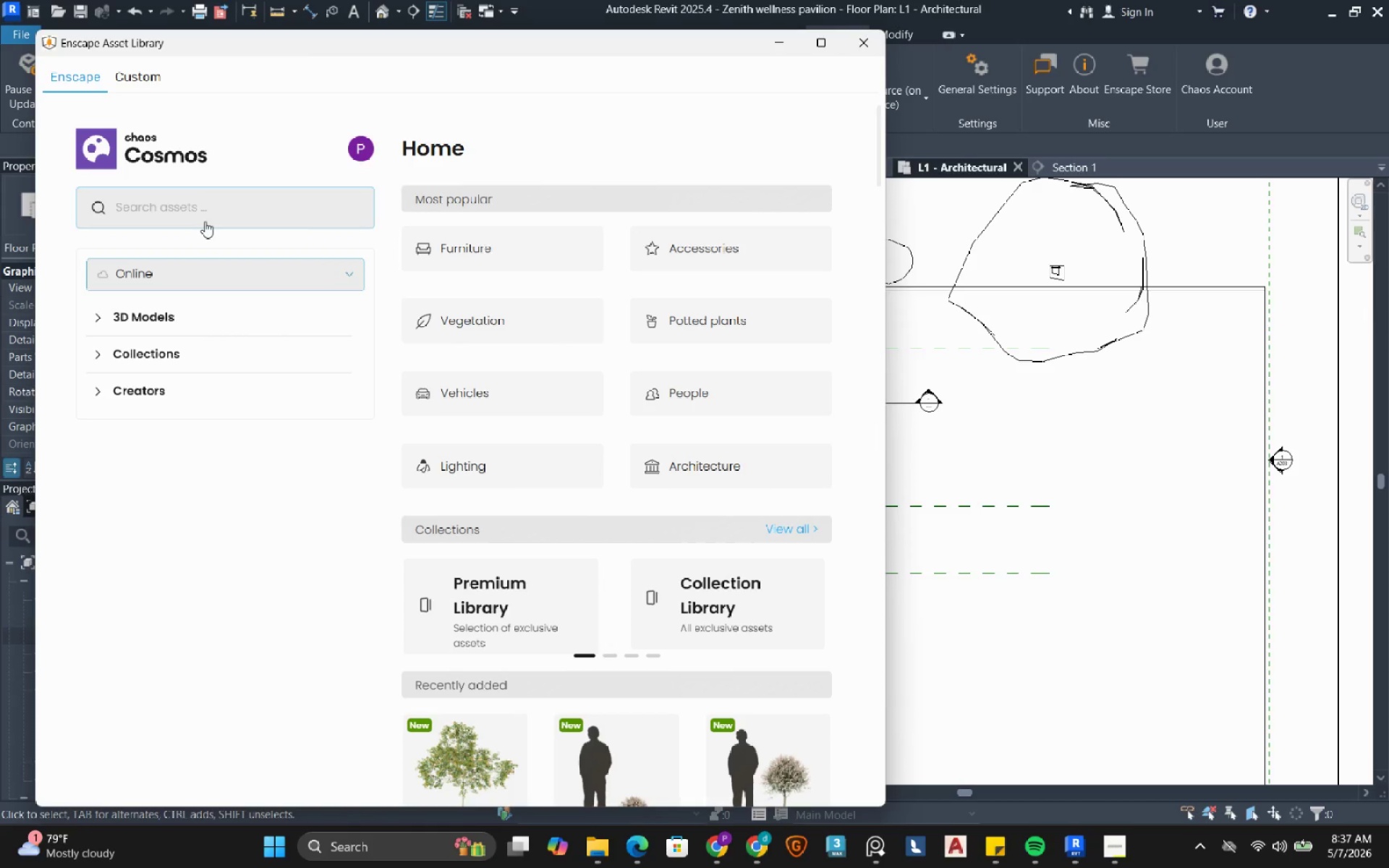 
wait(5.64)
 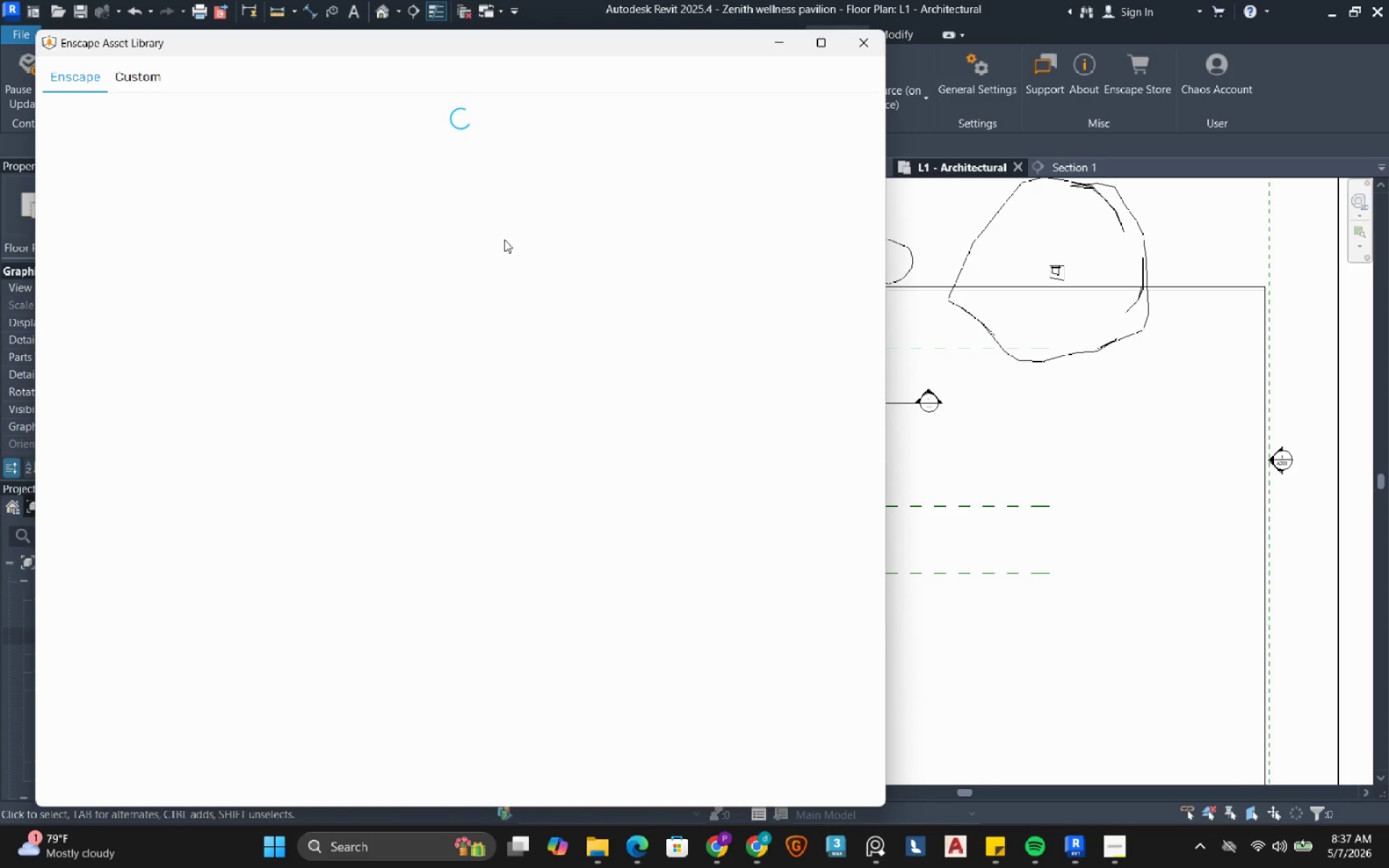 
left_click([98, 352])
 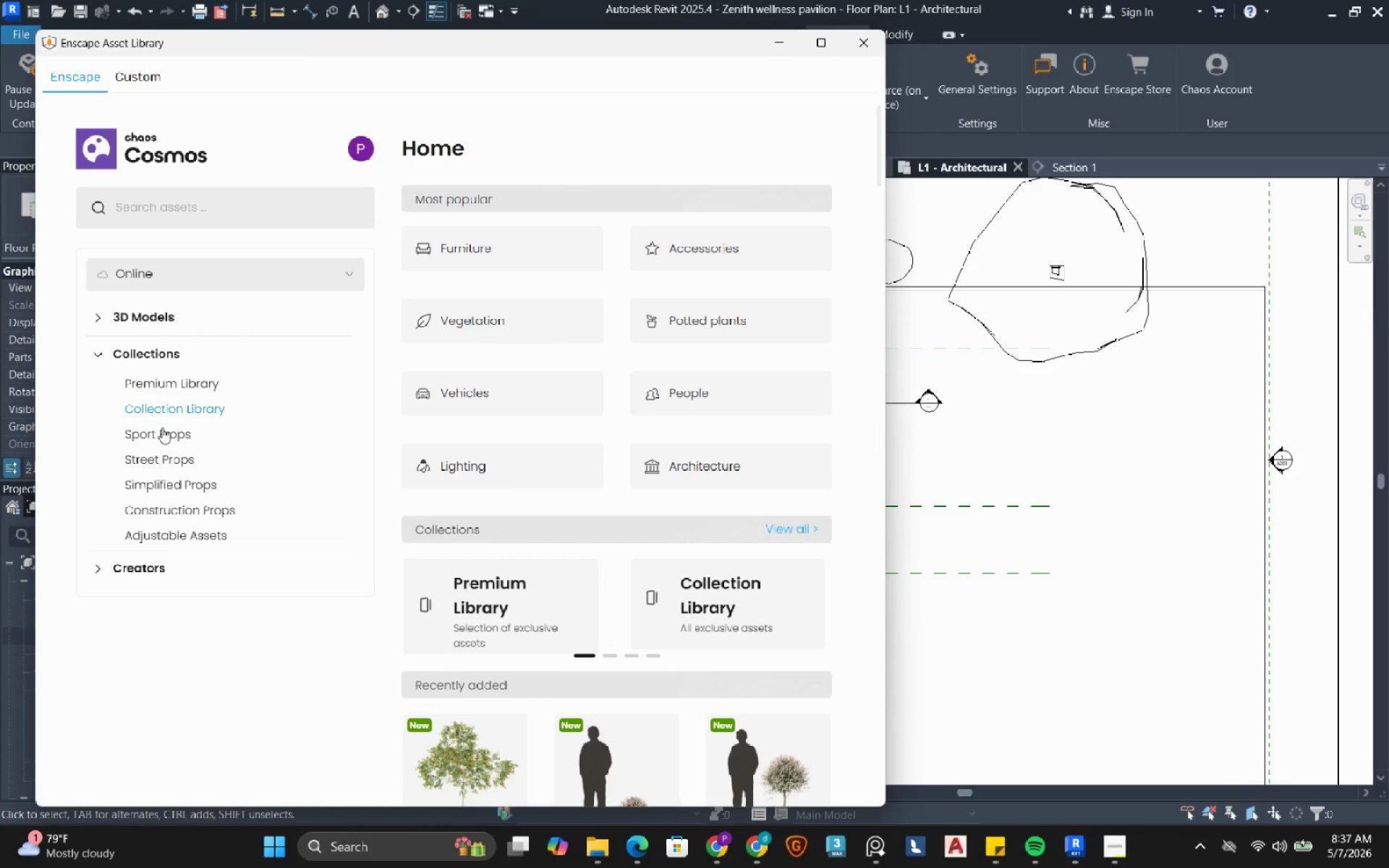 
left_click([163, 429])
 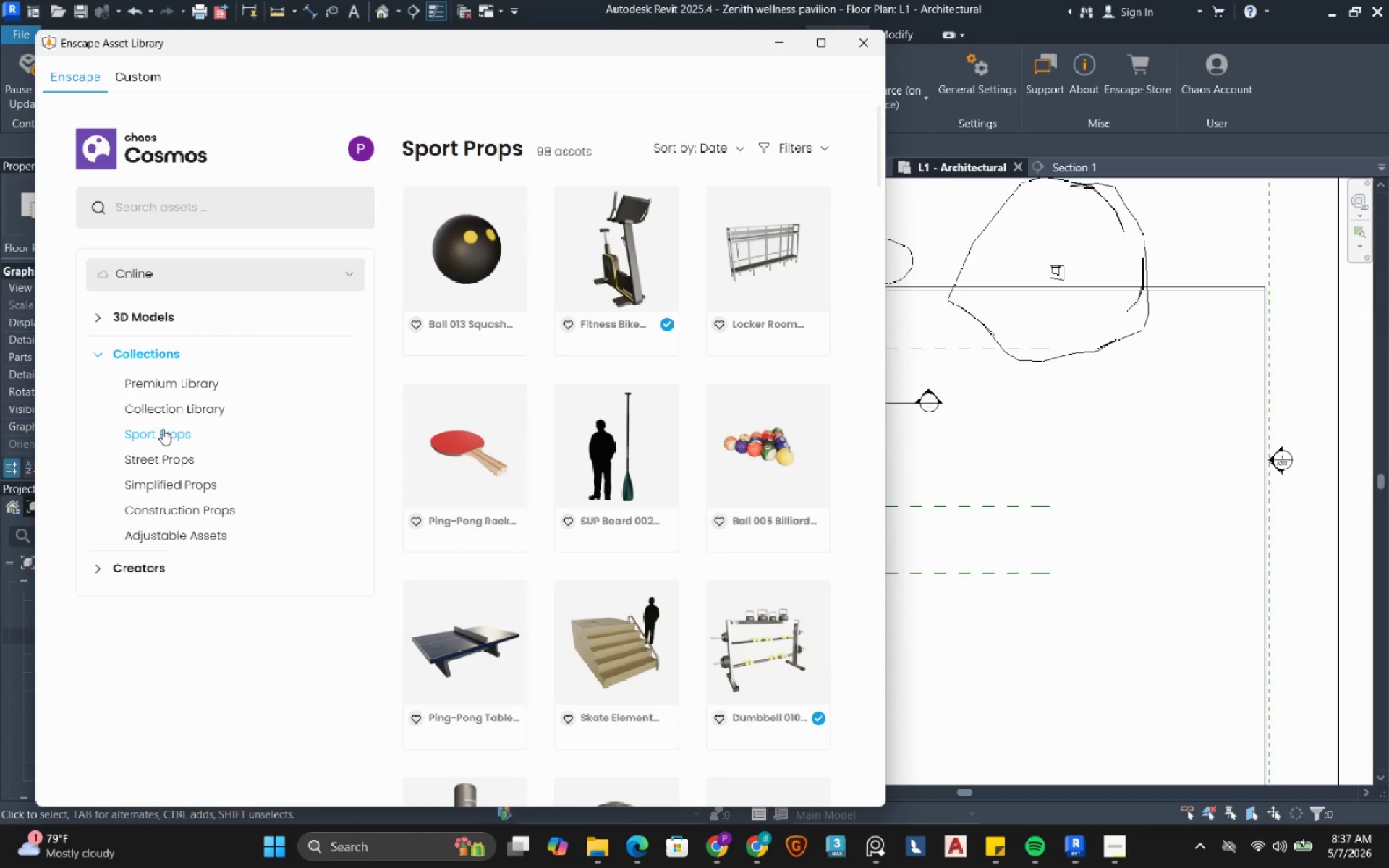 
wait(5.3)
 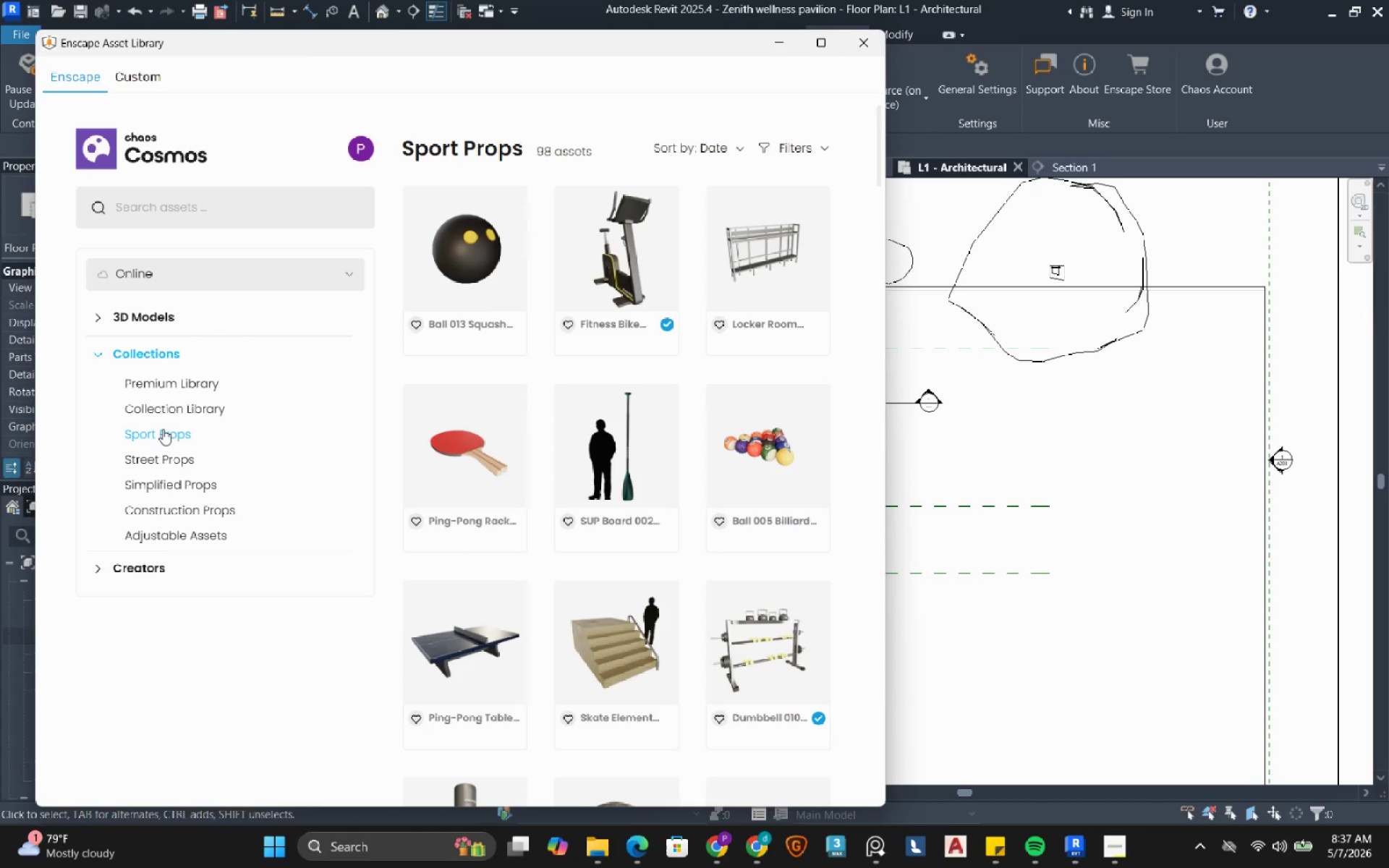 
left_click([165, 456])
 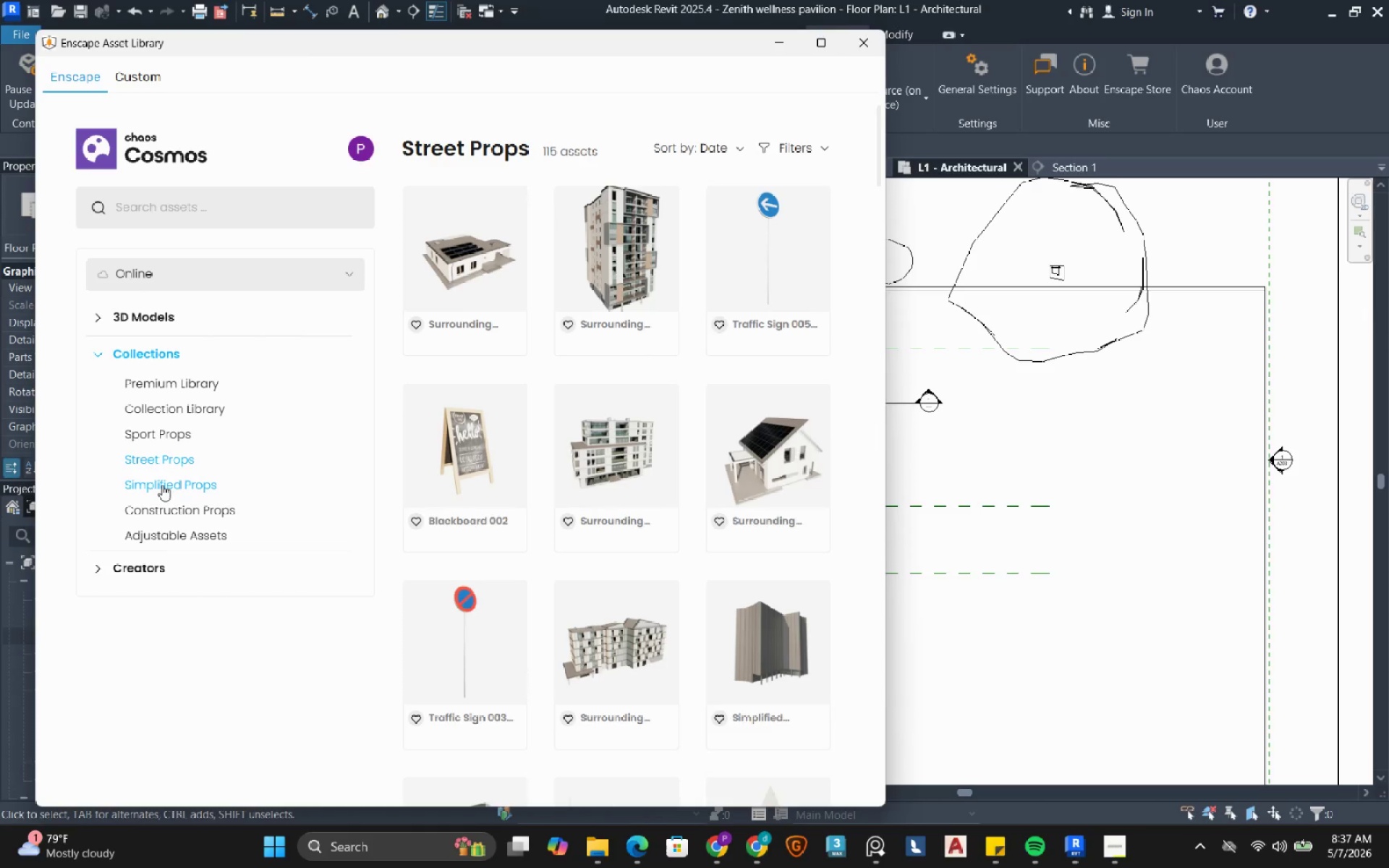 
wait(16.04)
 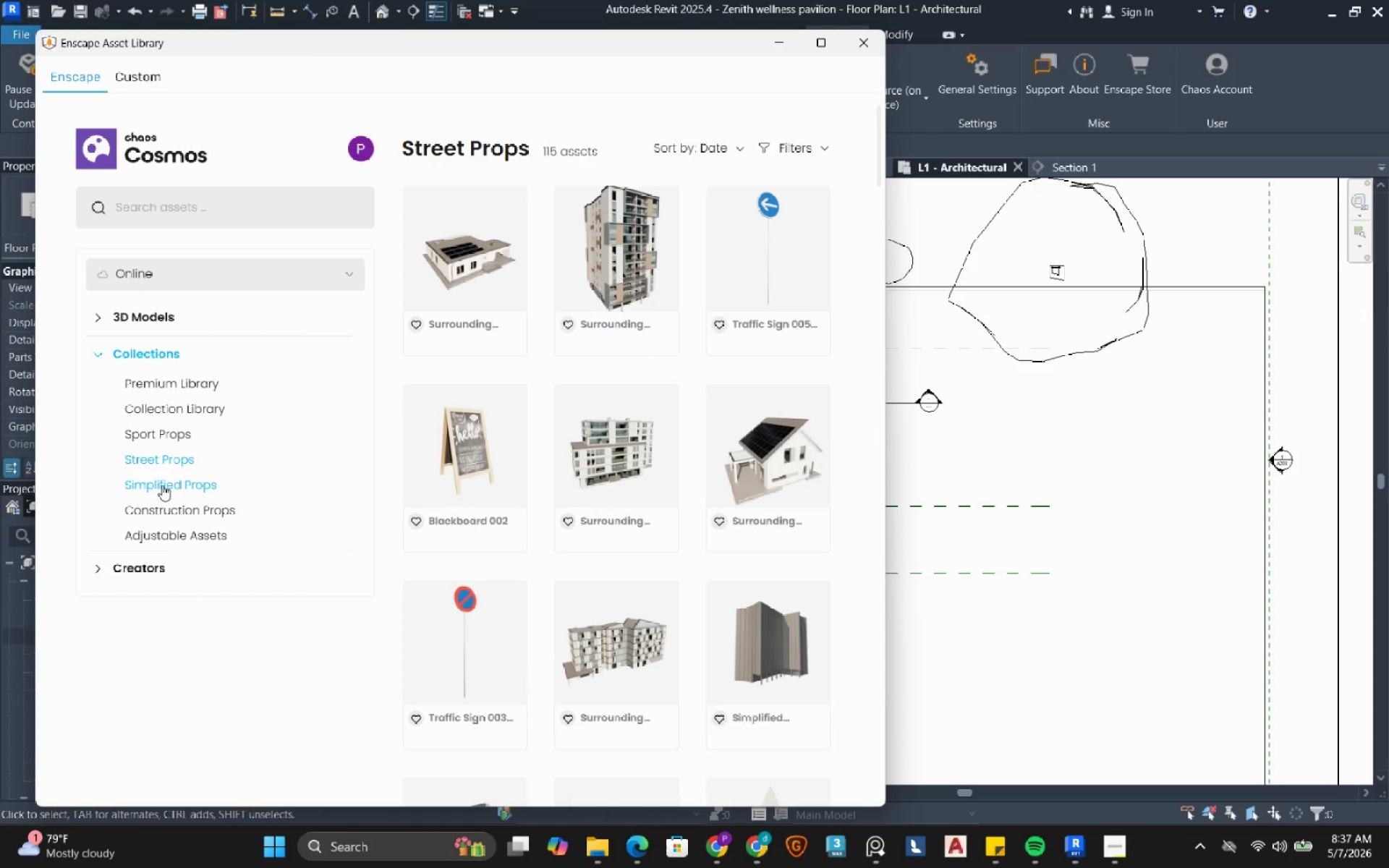 
mouse_move([160, 320])
 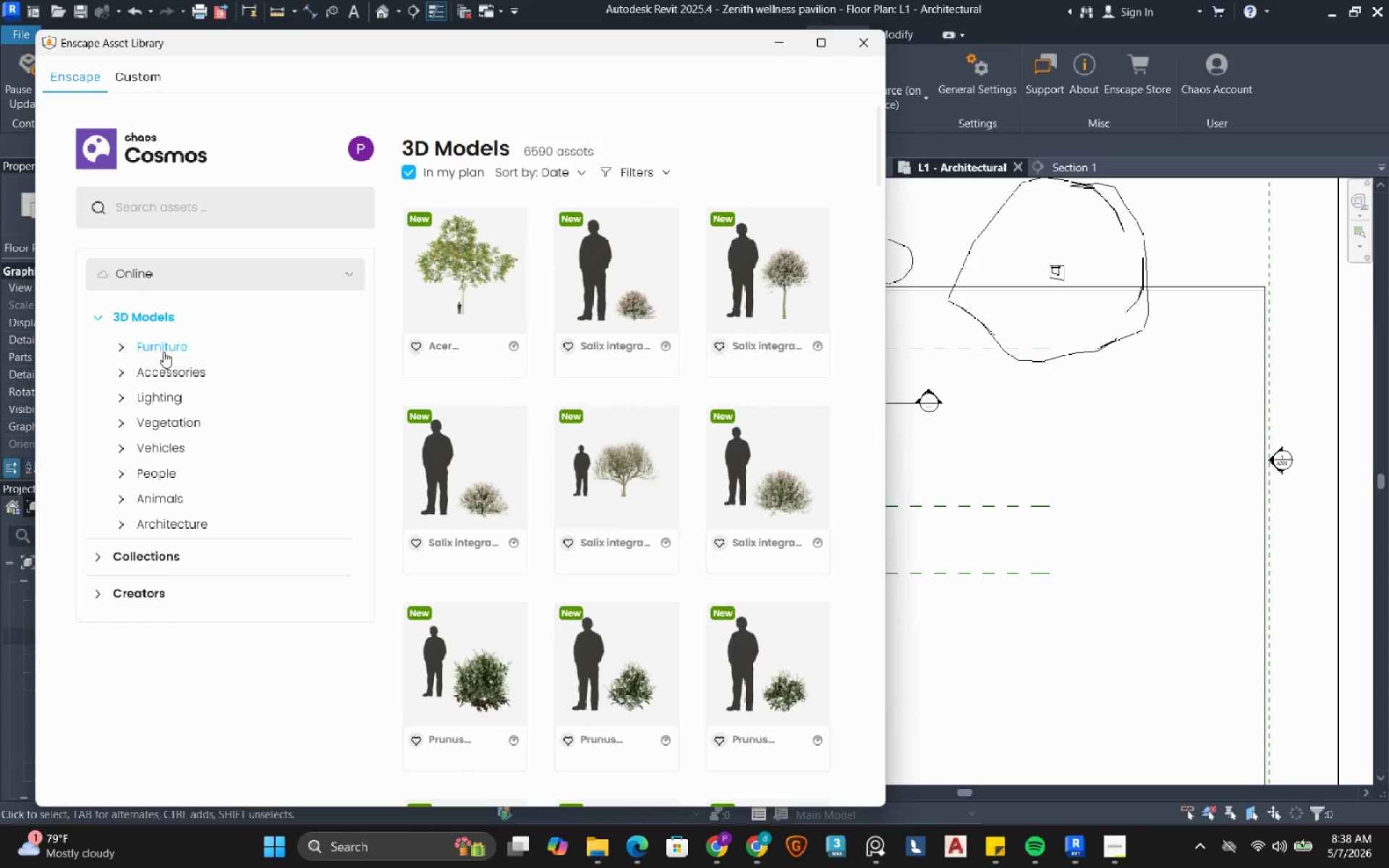 
mouse_move([166, 457])
 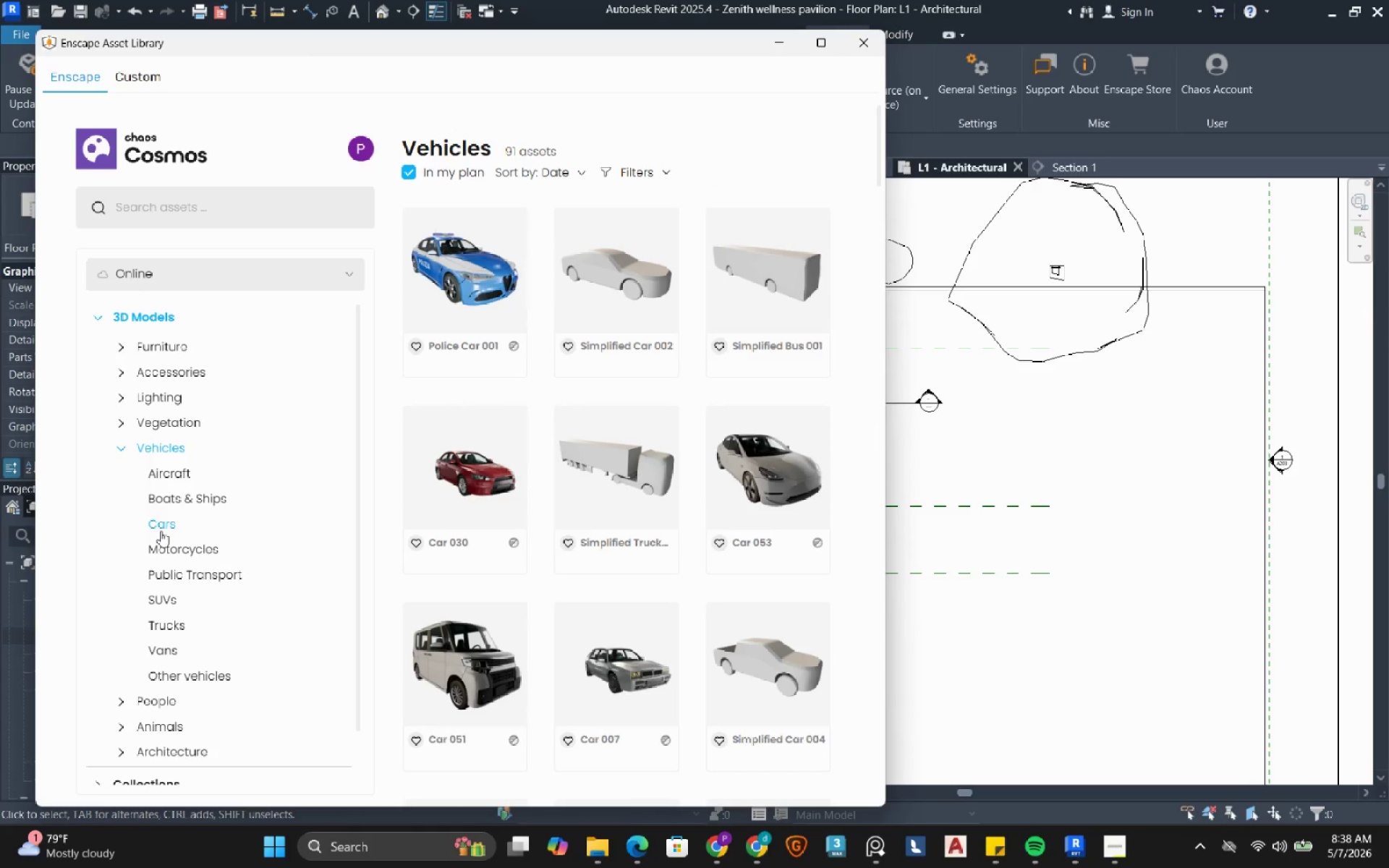 
left_click([165, 524])
 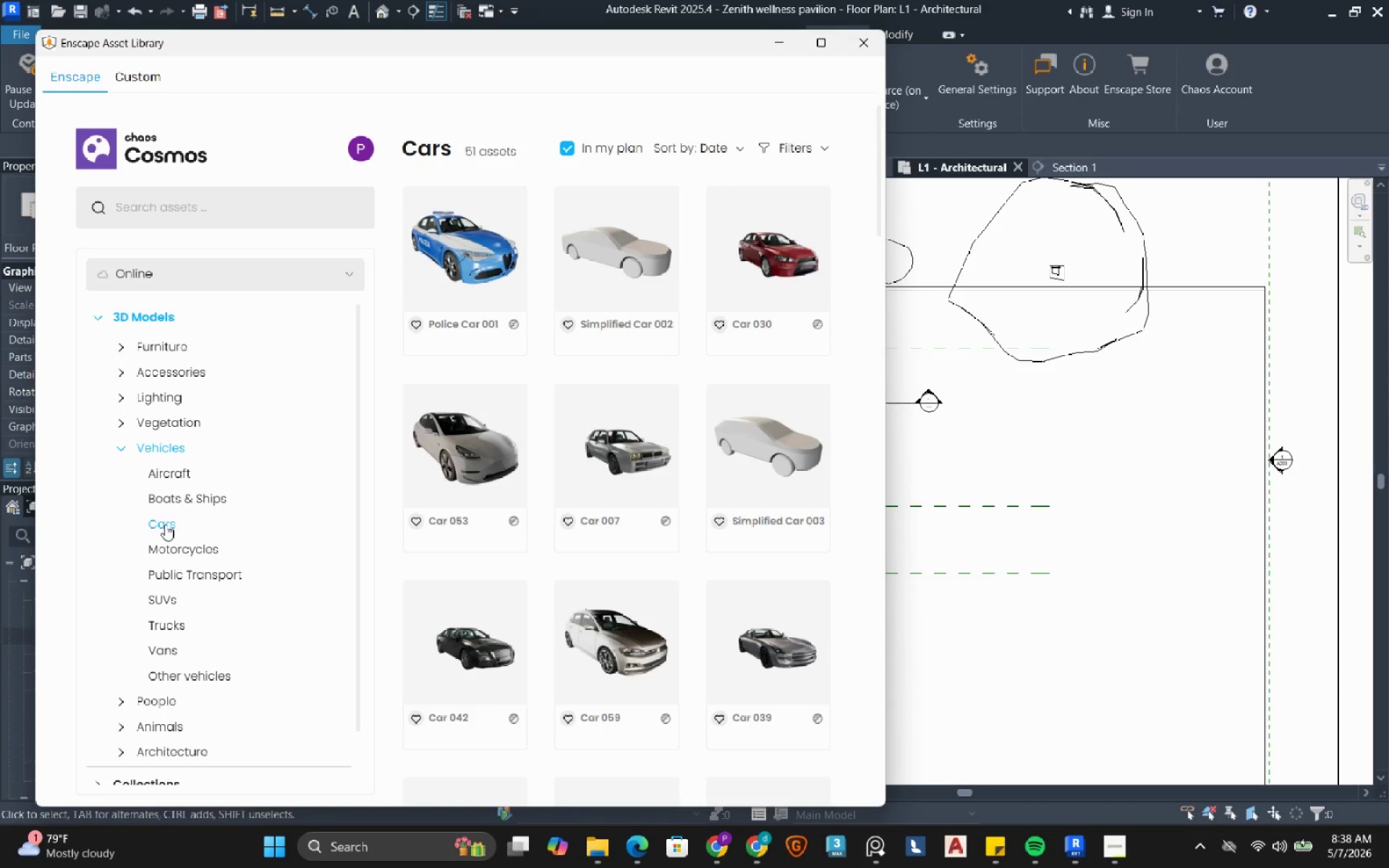 
scroll: coordinate [671, 456], scroll_direction: down, amount: 6.0
 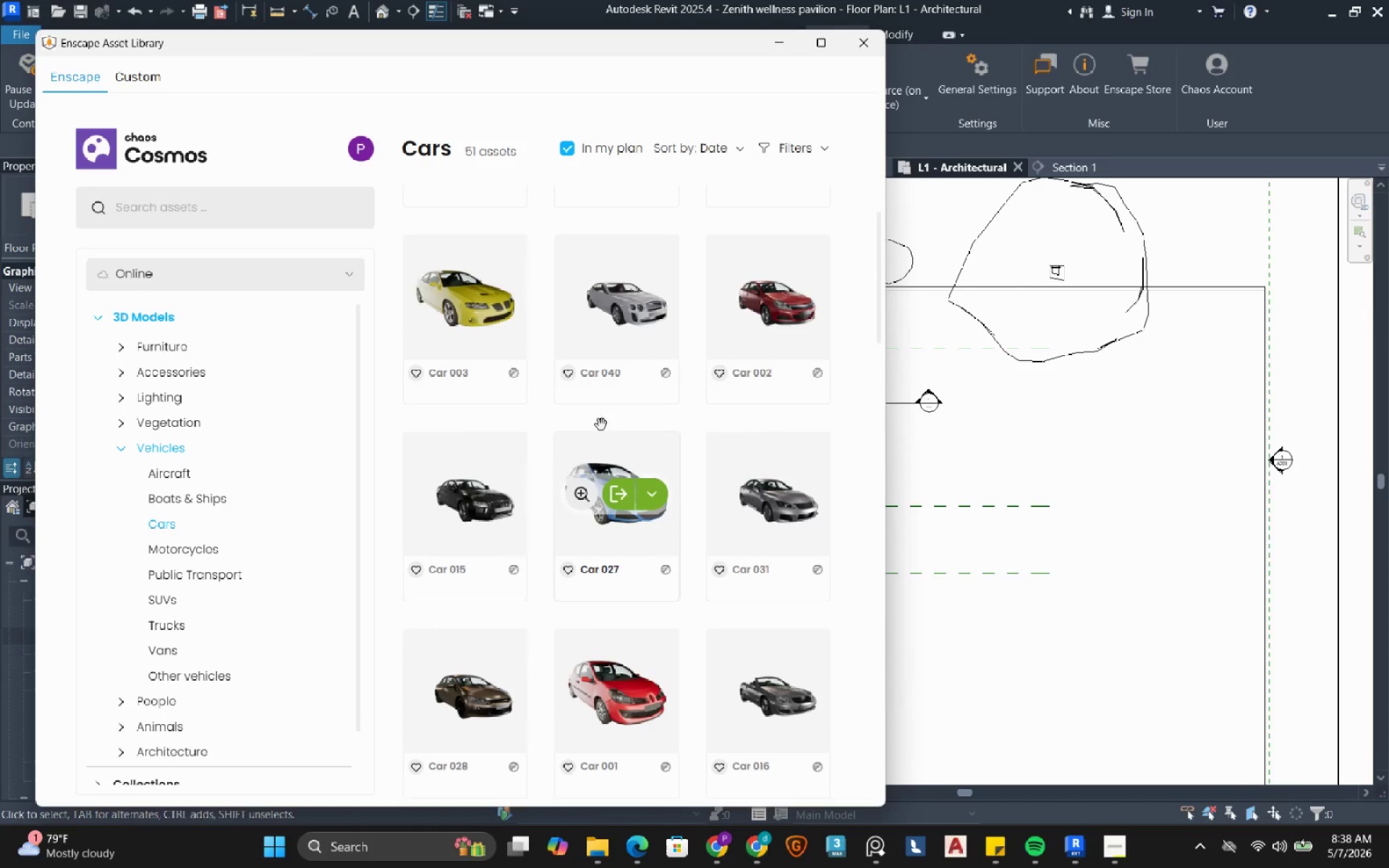 
left_click([289, 207])
 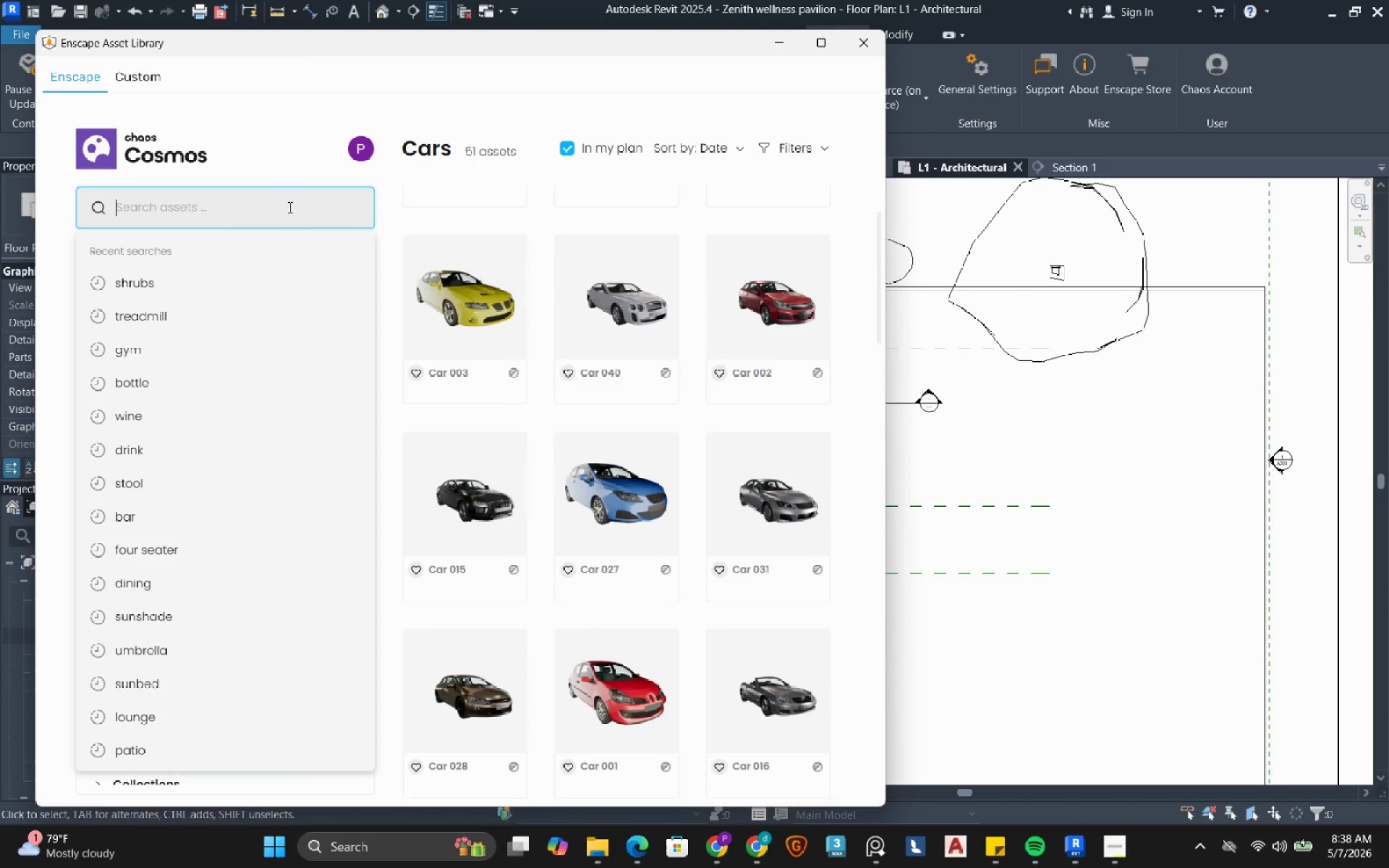 
type(range)
 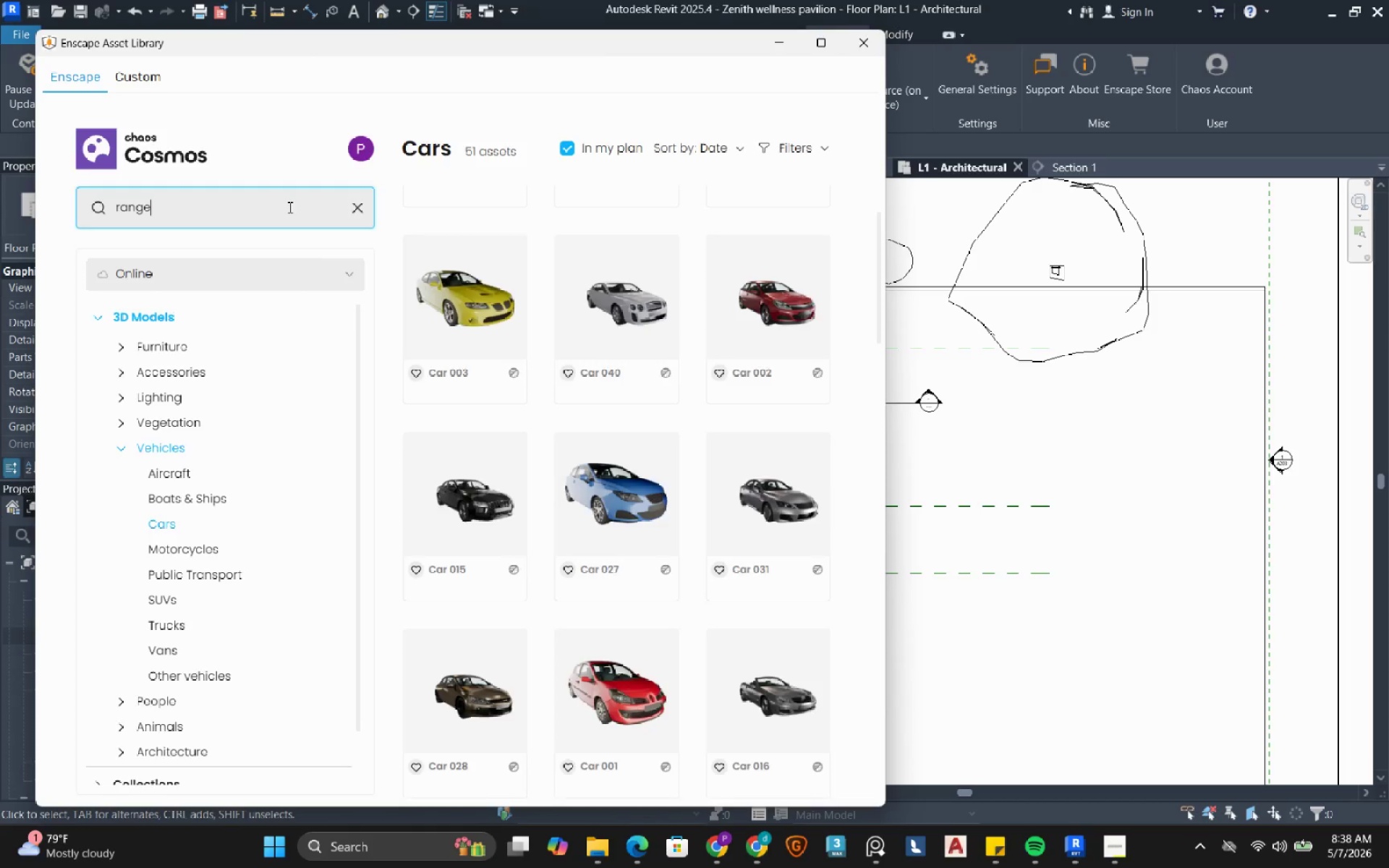 
key(Enter)
 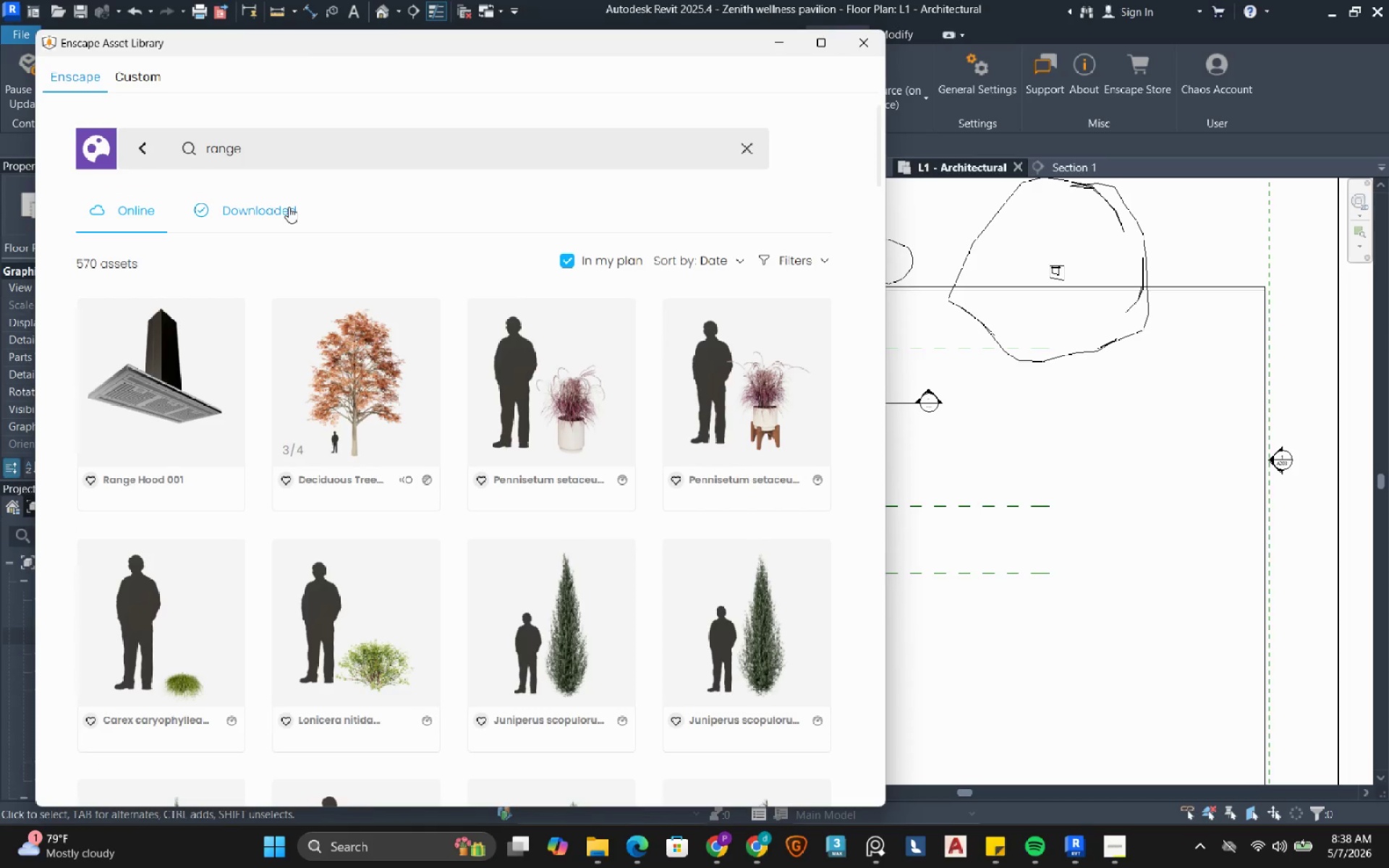 
left_click([318, 155])
 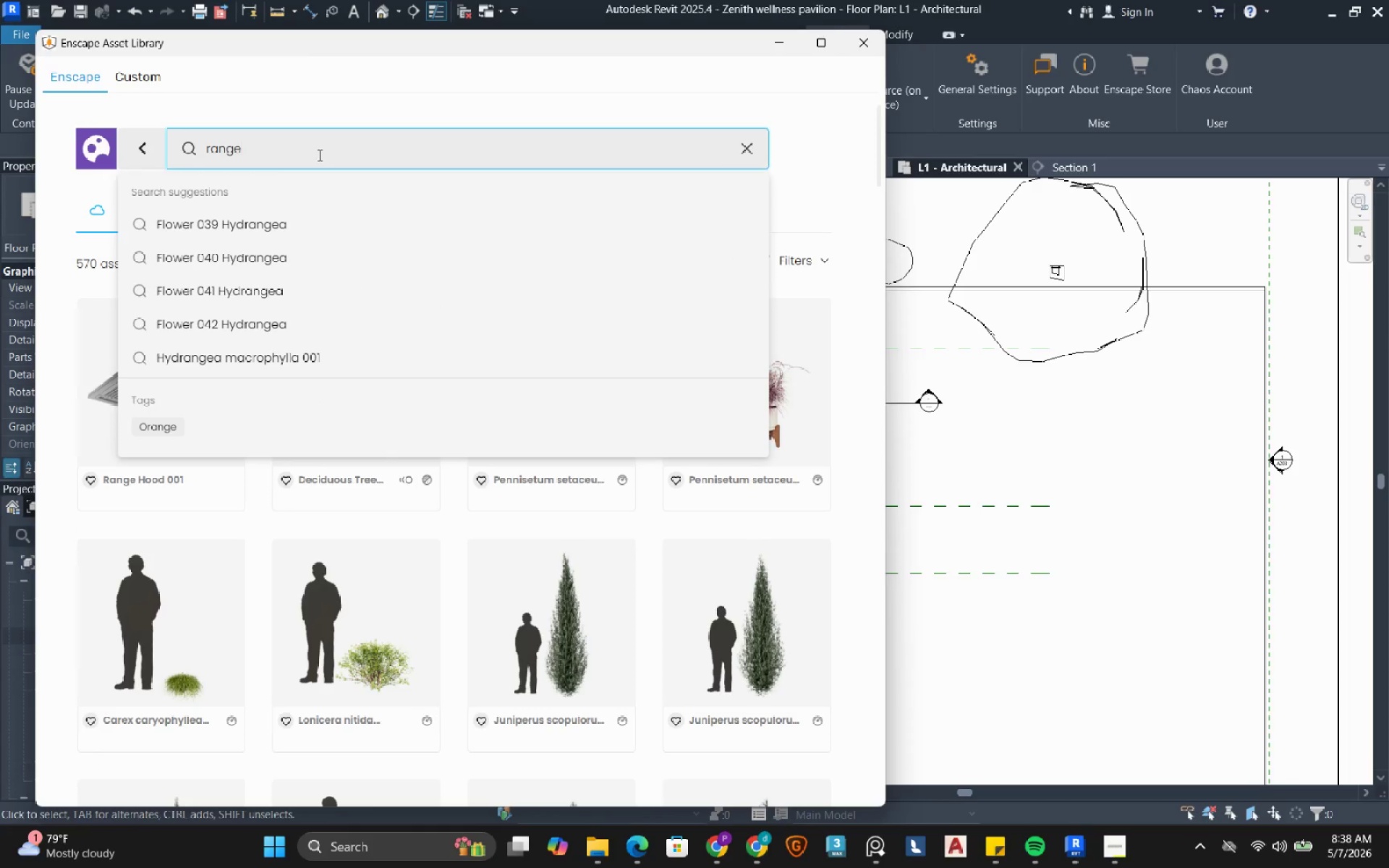 
type( rover)
 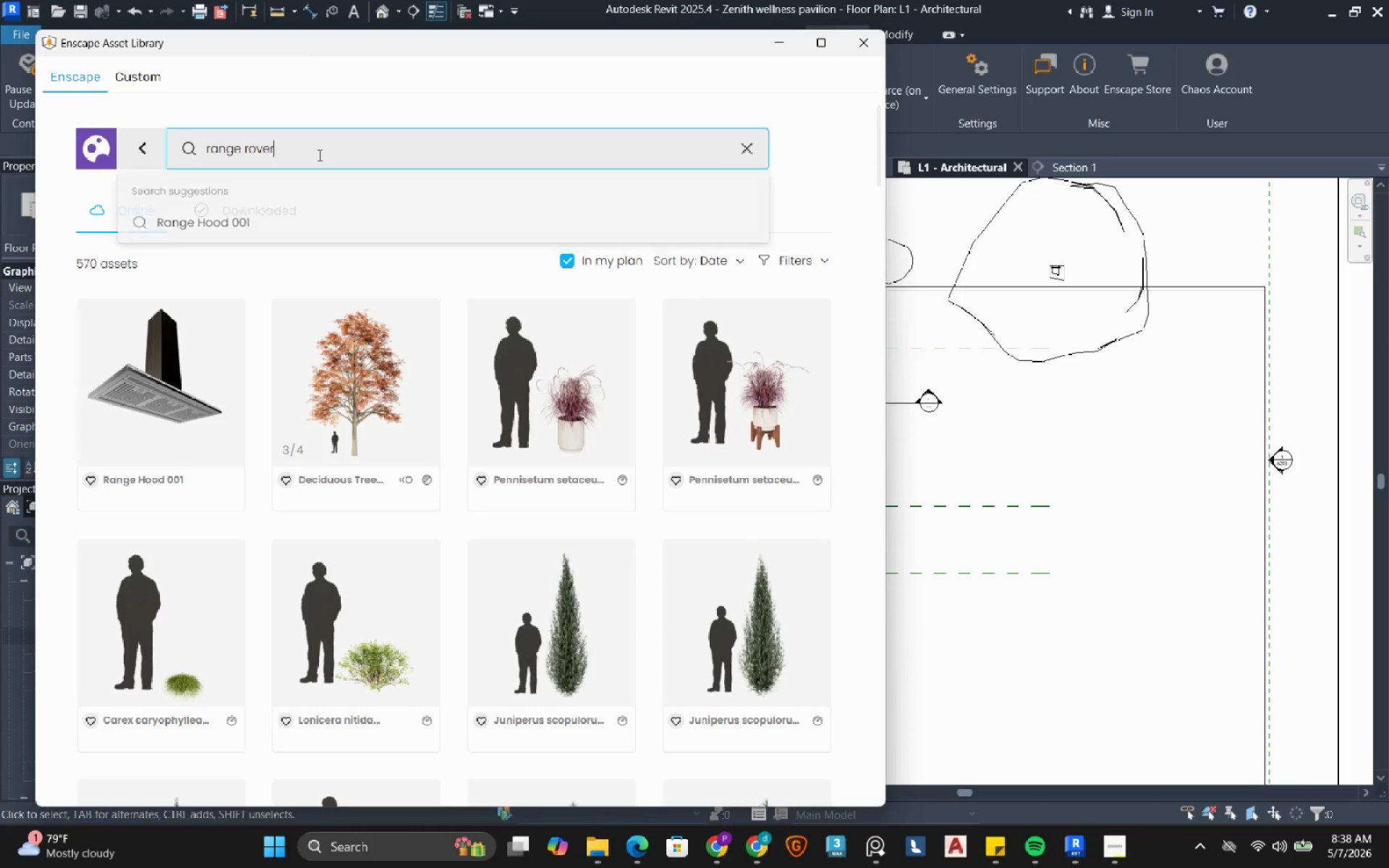 
key(Enter)
 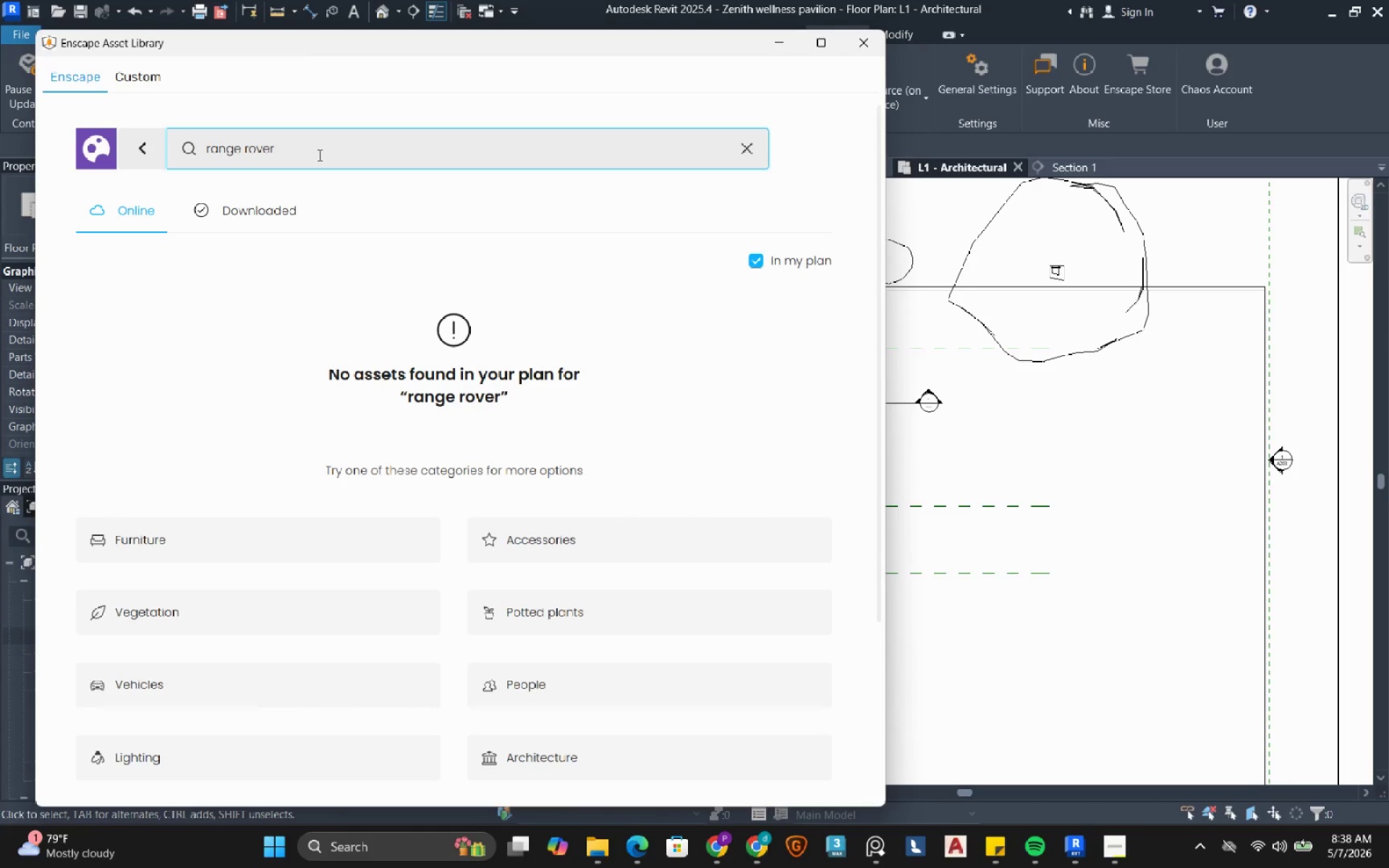 
left_click([318, 155])
 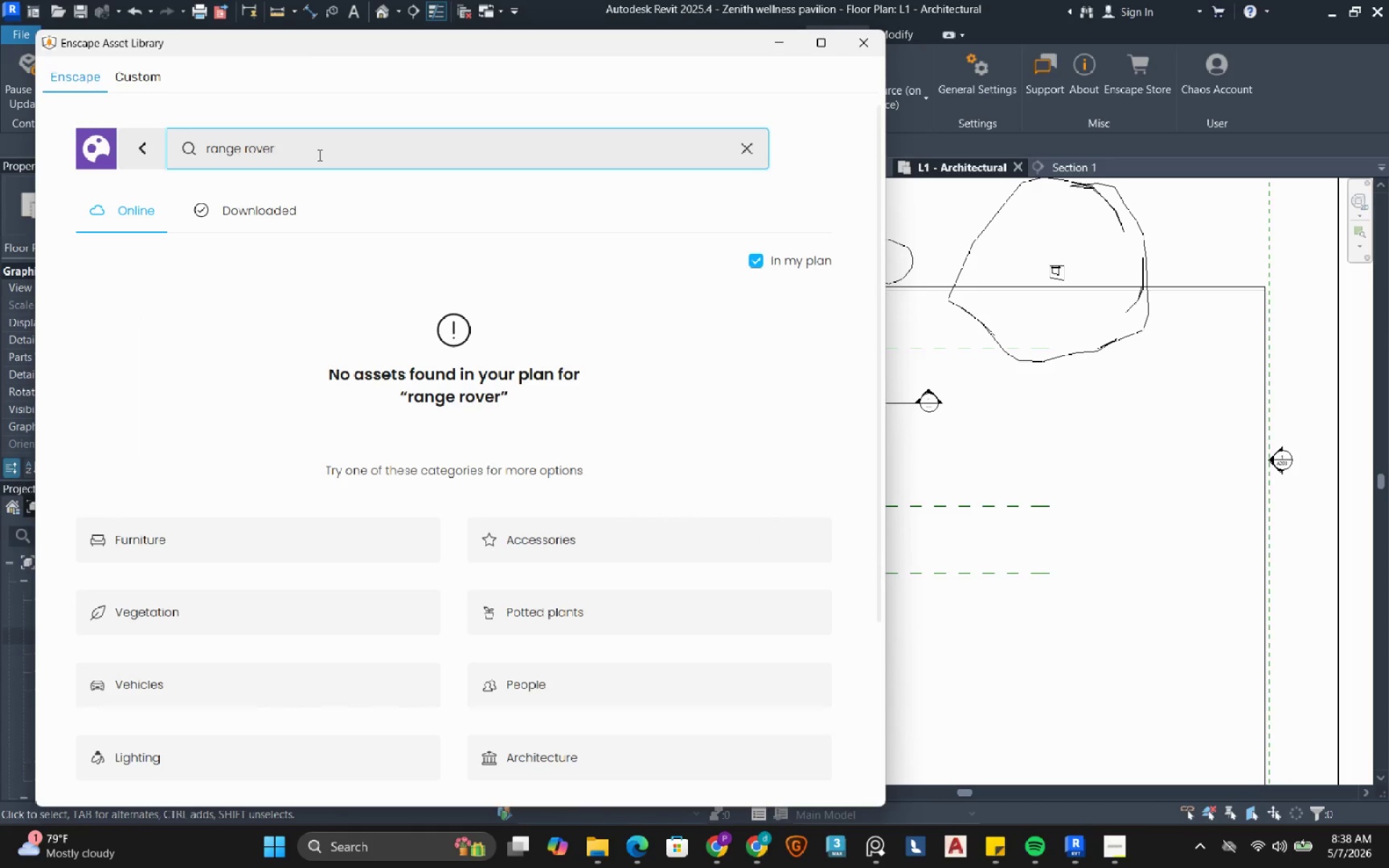 
hold_key(key=Backspace, duration=0.92)
 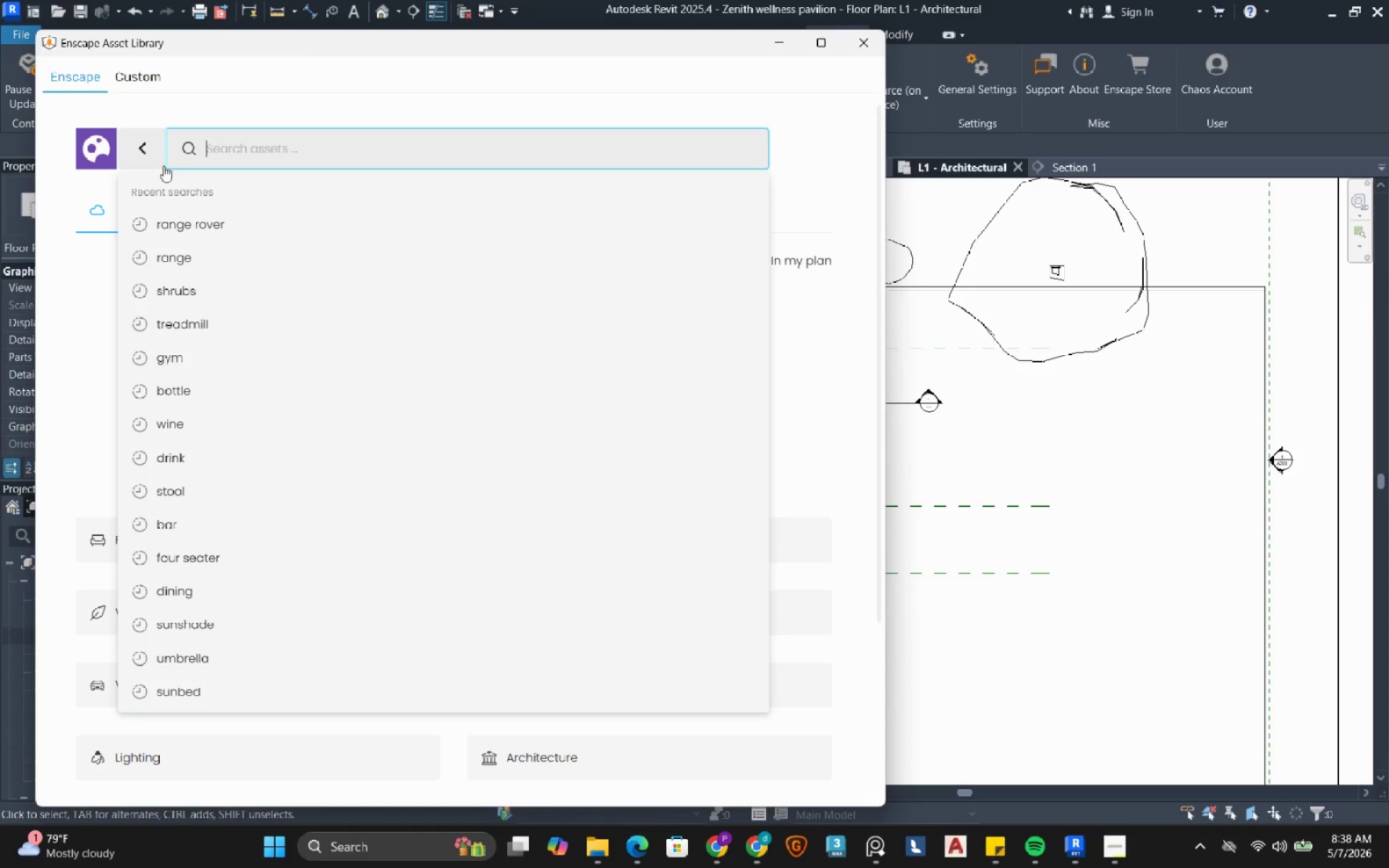 
left_click([152, 150])
 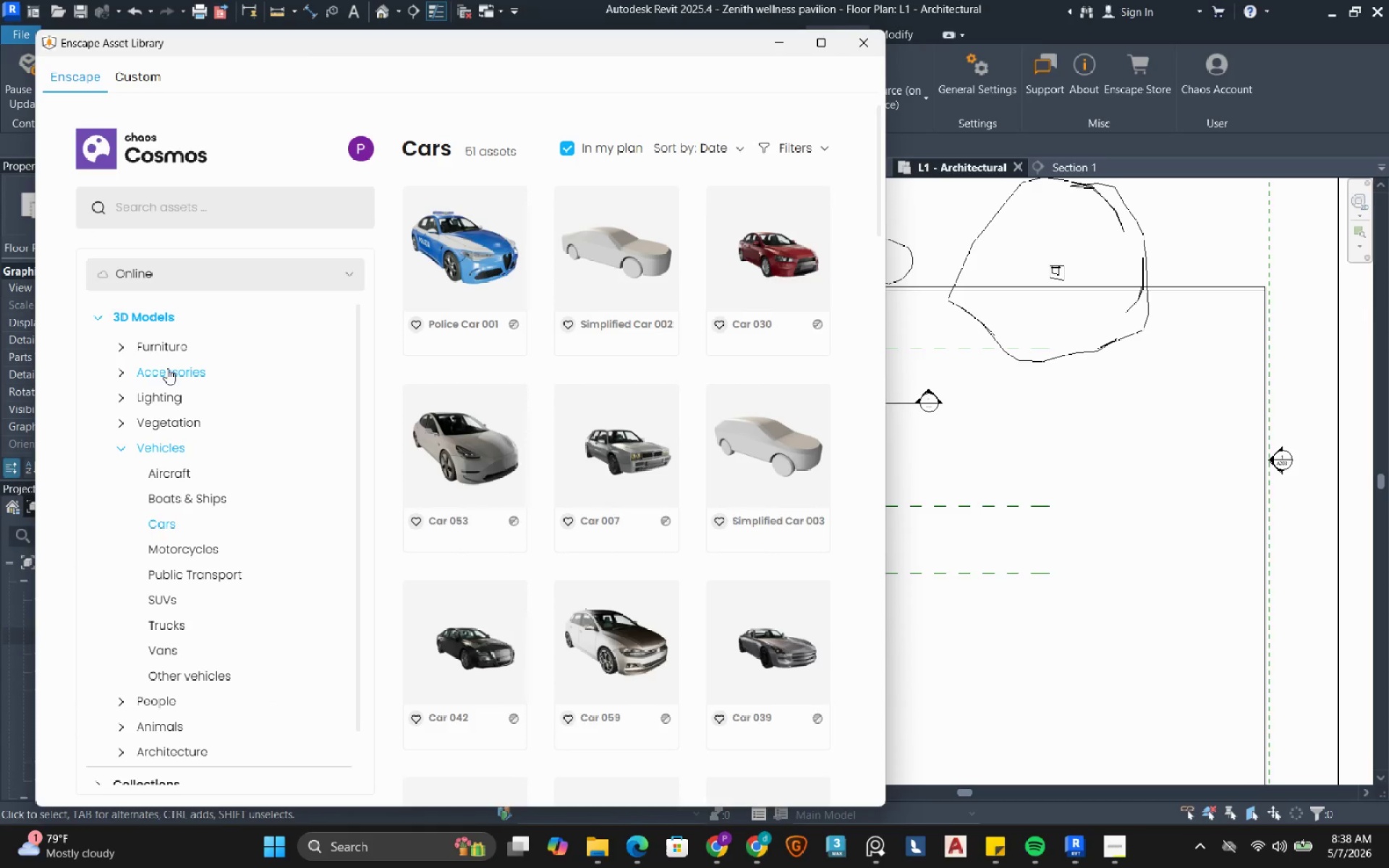 
left_click([164, 443])
 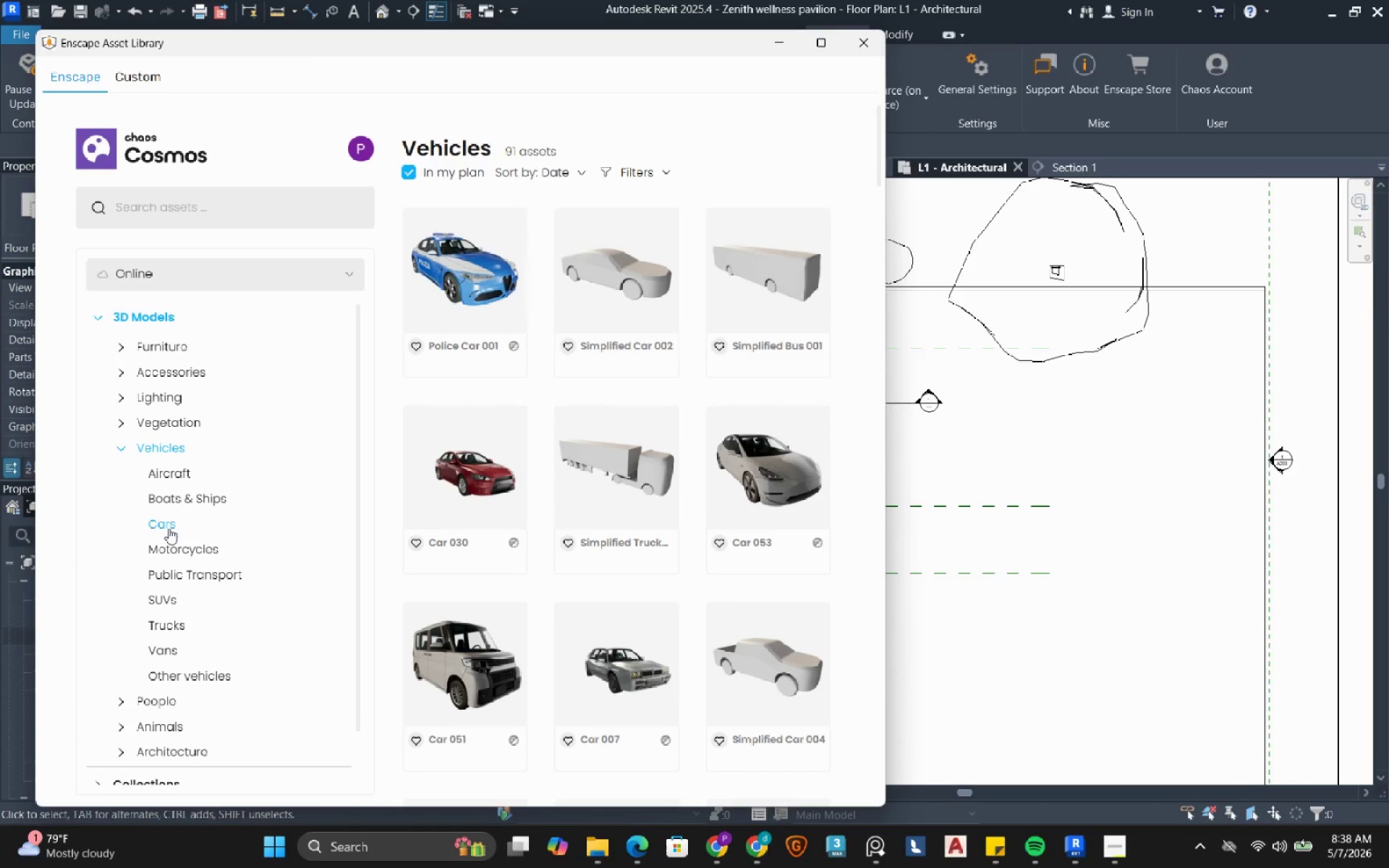 
wait(6.2)
 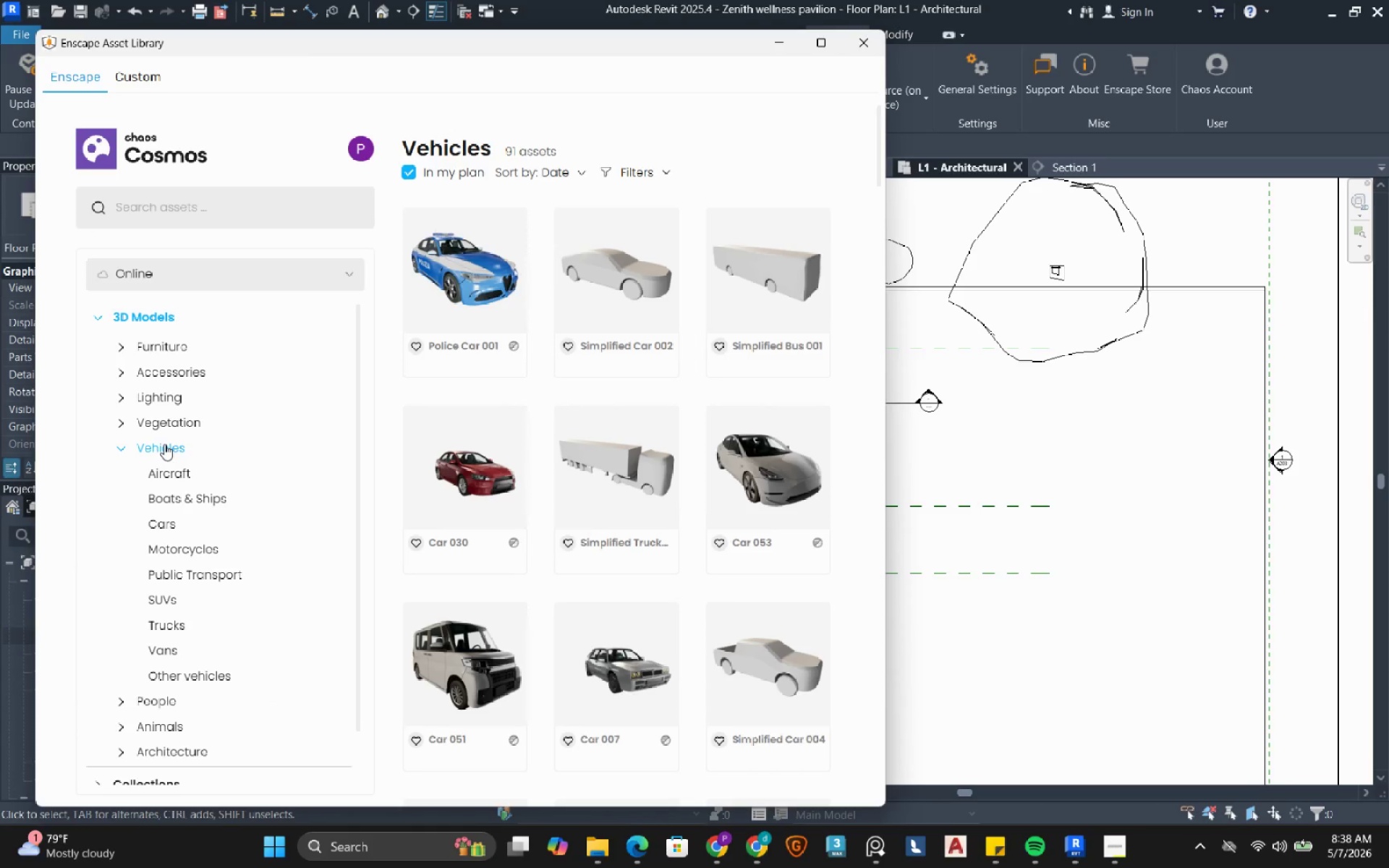 
left_click([169, 528])
 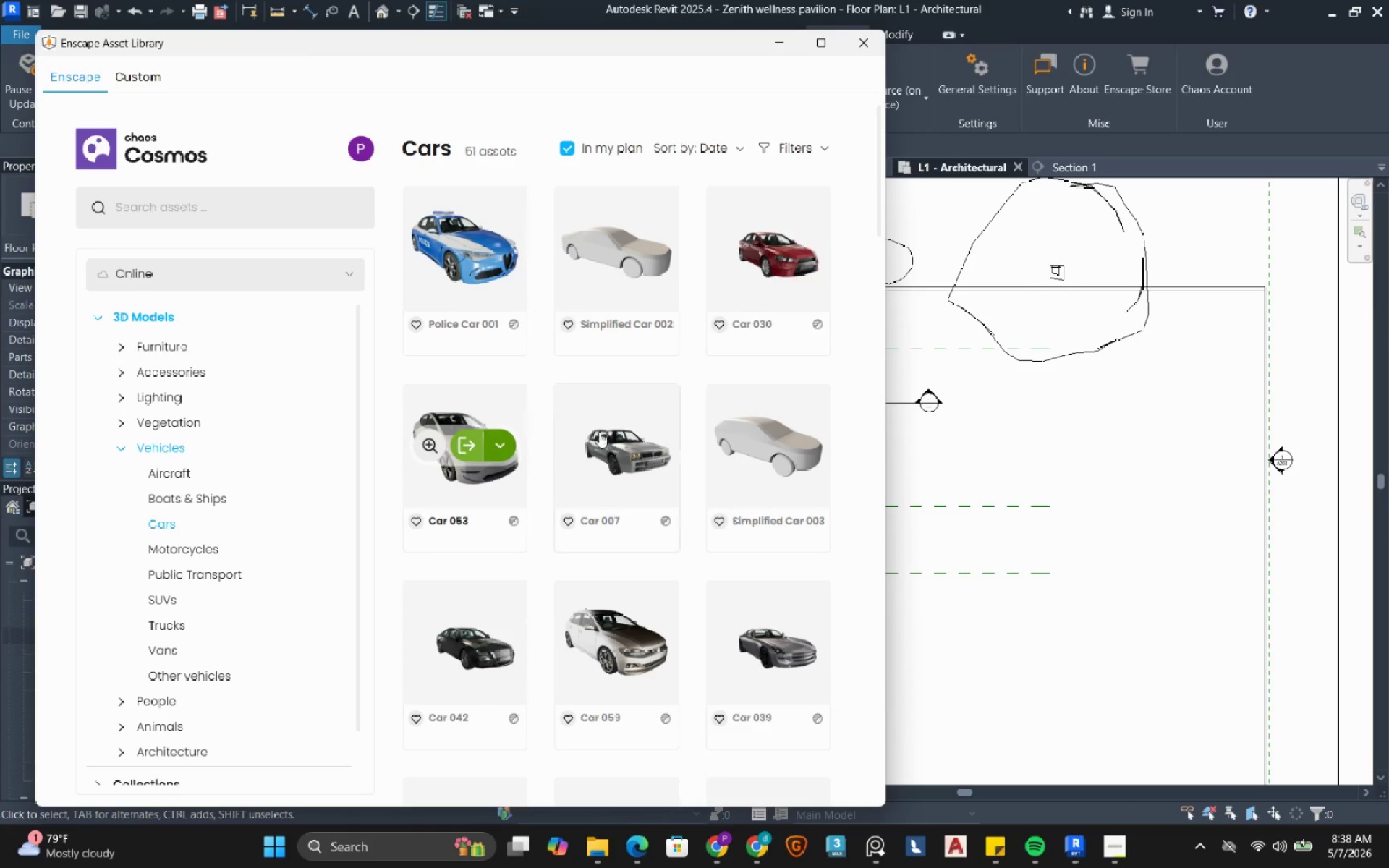 
scroll: coordinate [634, 431], scroll_direction: down, amount: 5.0
 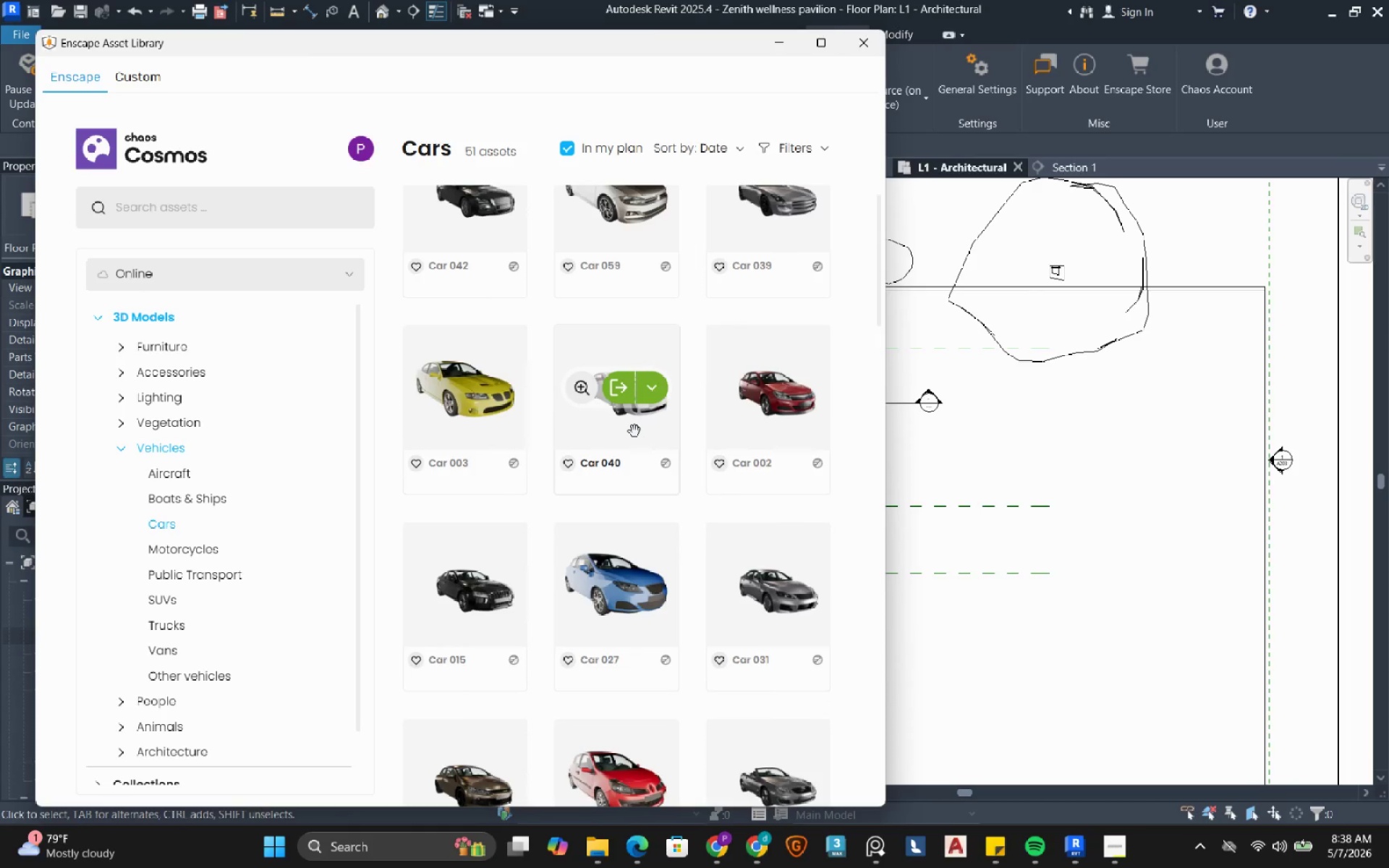 
scroll: coordinate [634, 431], scroll_direction: up, amount: 1.0
 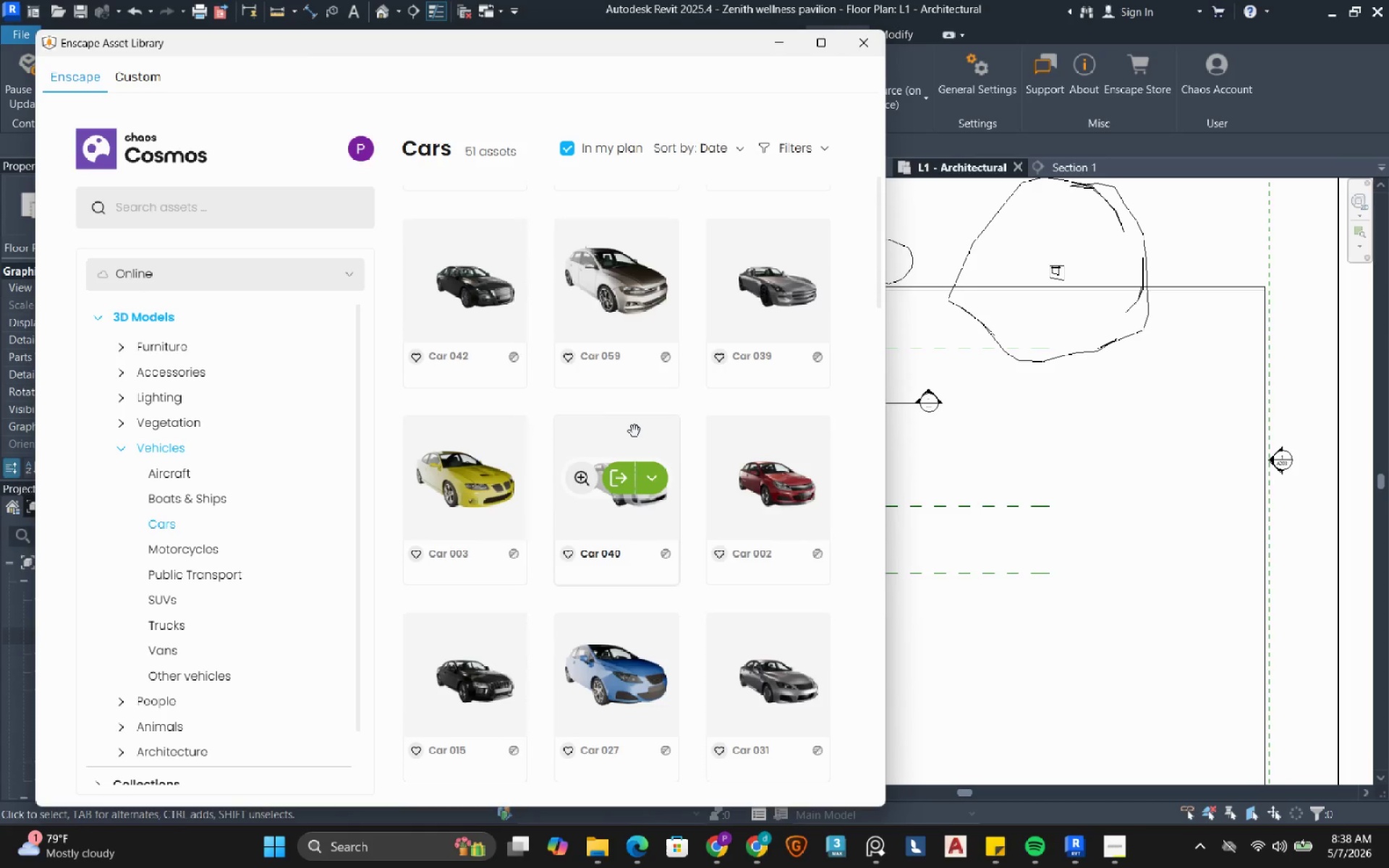 
scroll: coordinate [634, 431], scroll_direction: down, amount: 12.0
 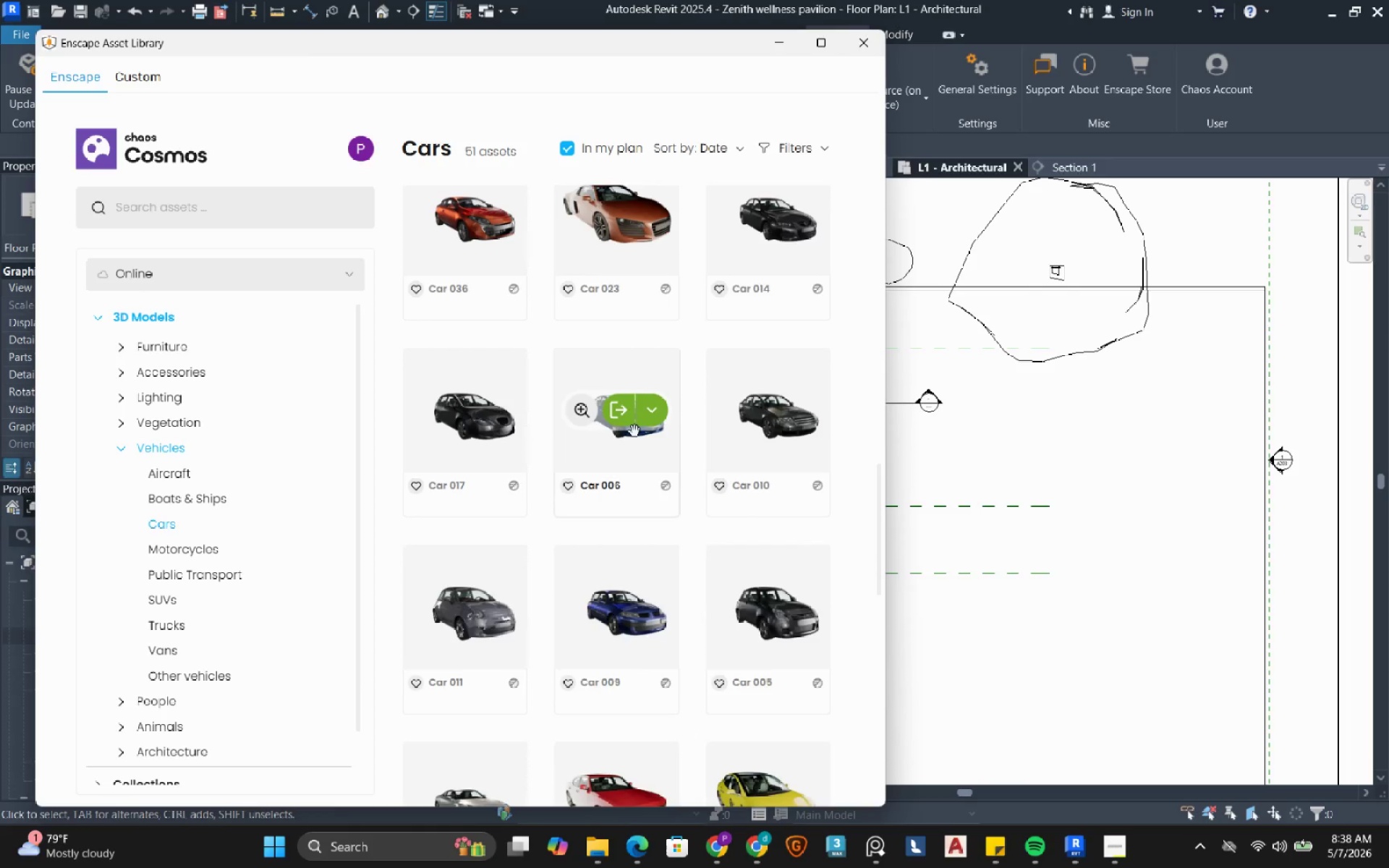 
scroll: coordinate [634, 431], scroll_direction: down, amount: 8.0
 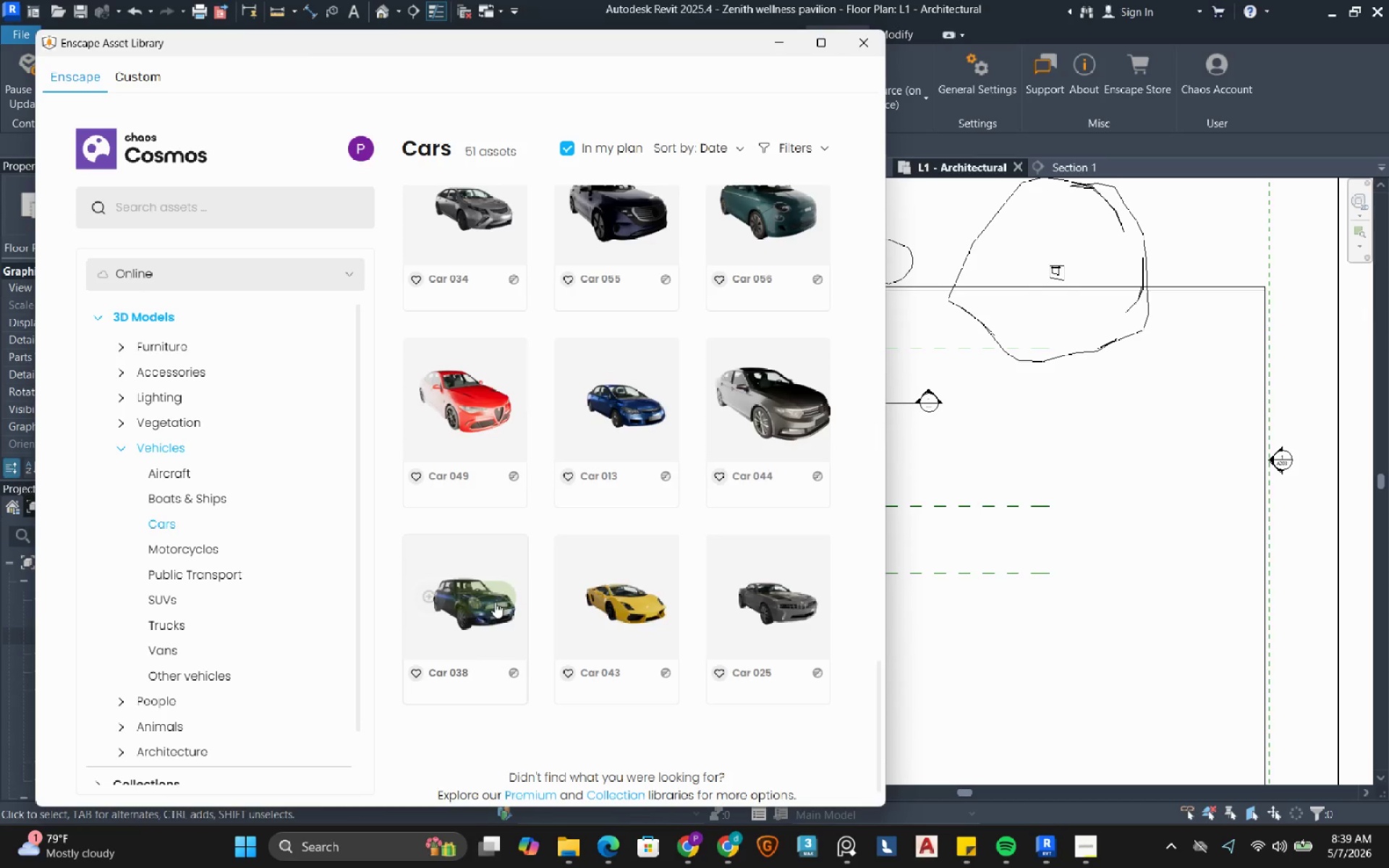 
left_click([467, 600])
 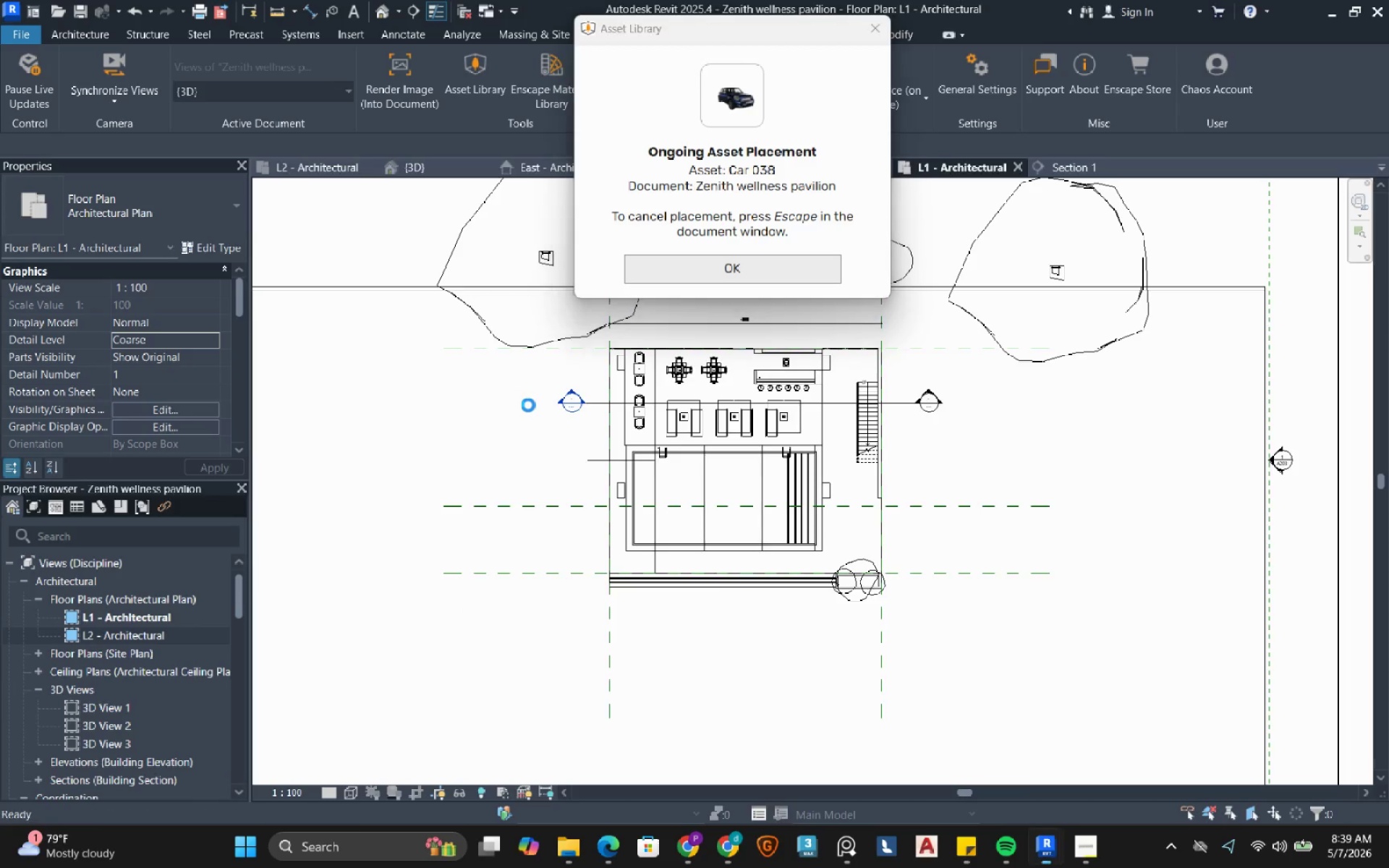 
wait(8.58)
 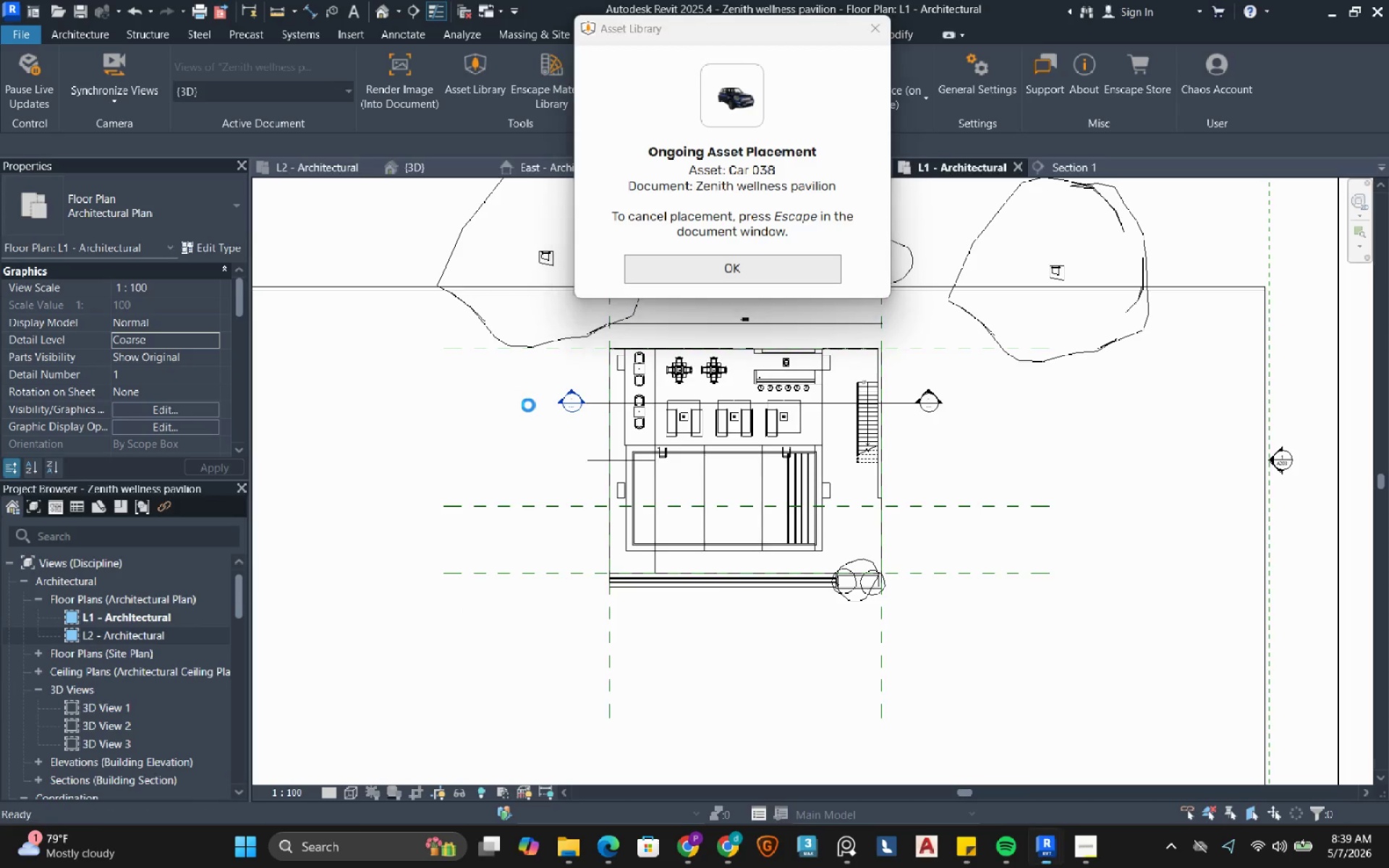 
left_click([485, 375])
 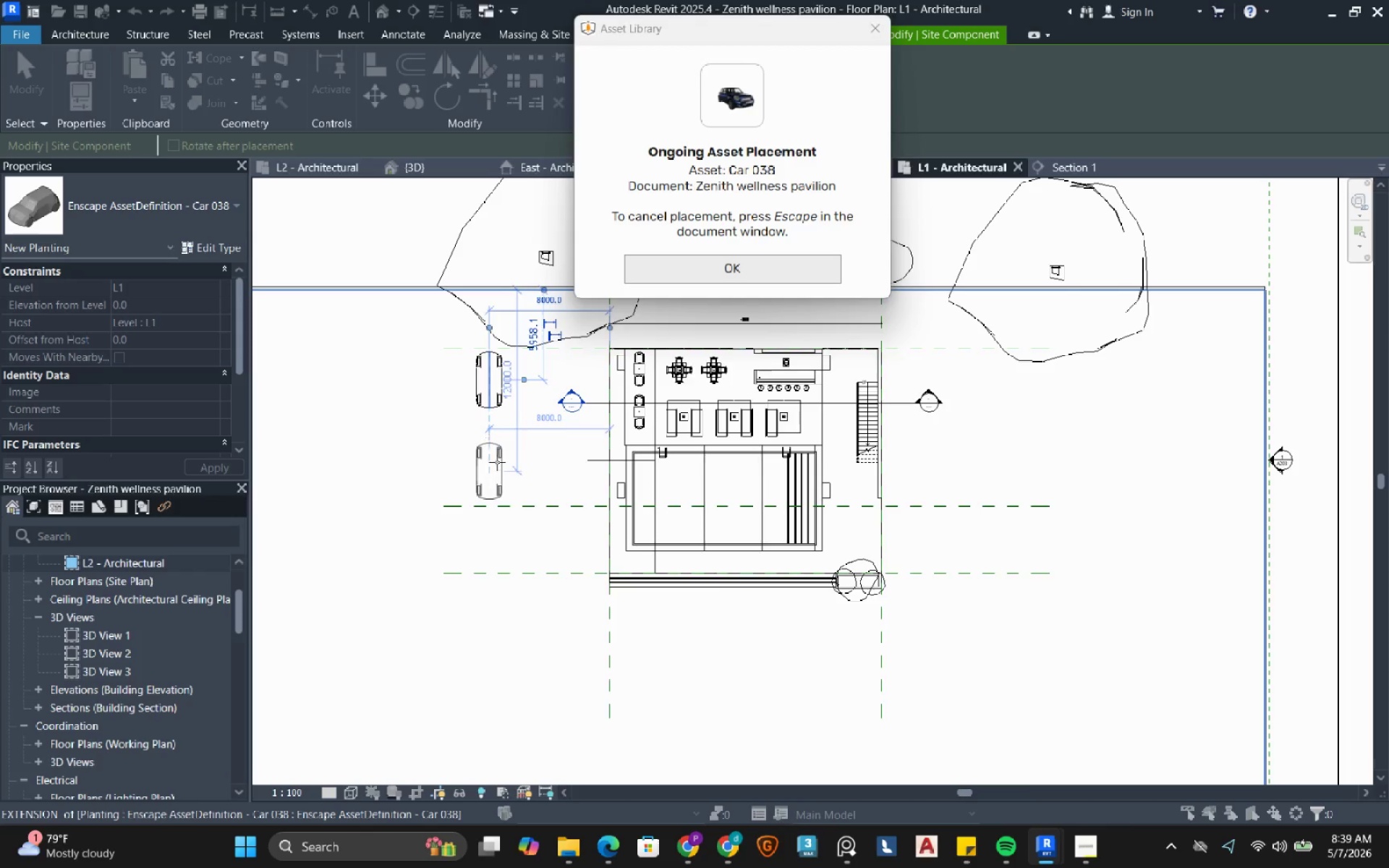 
key(Escape)
 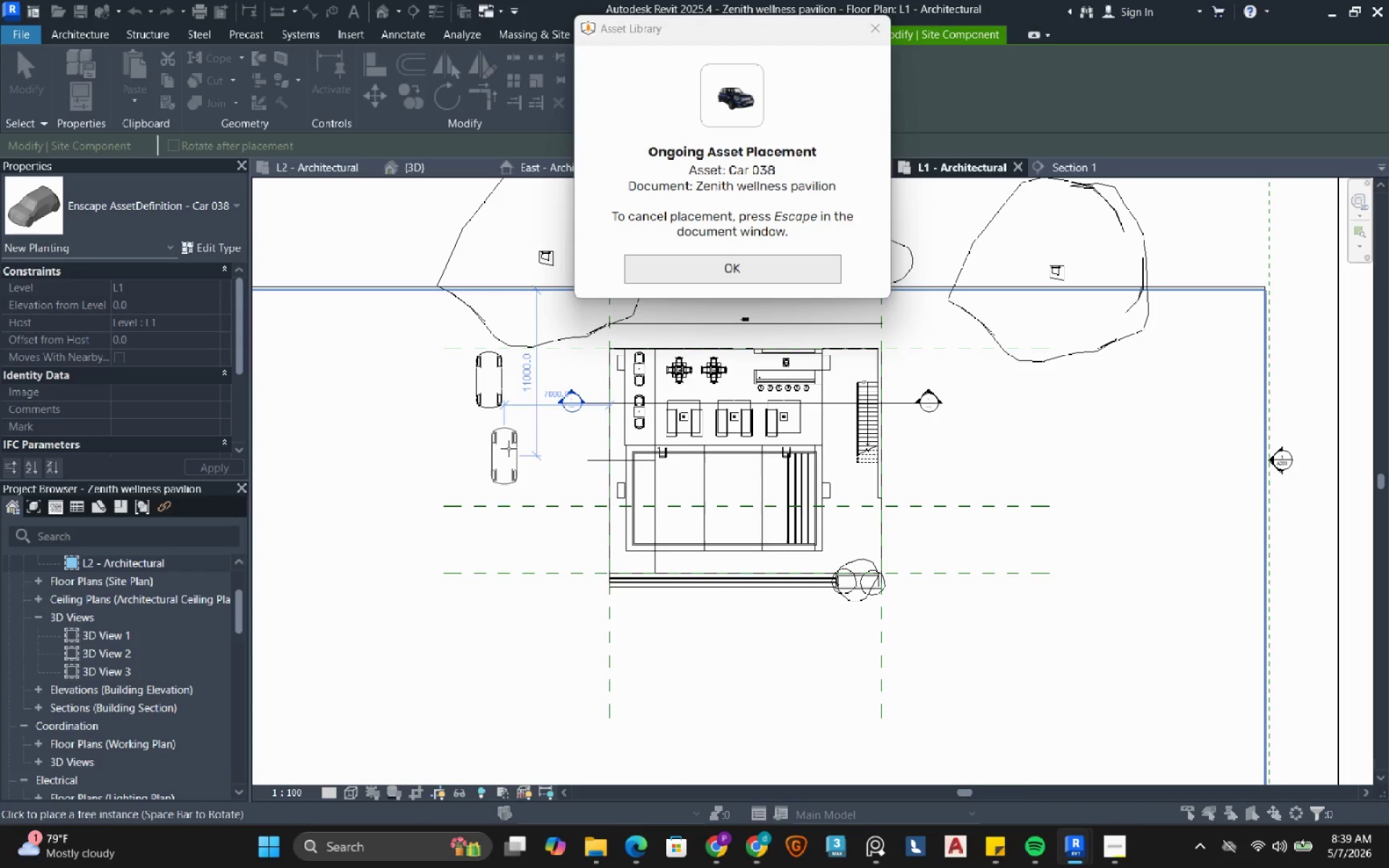 
key(Escape)
 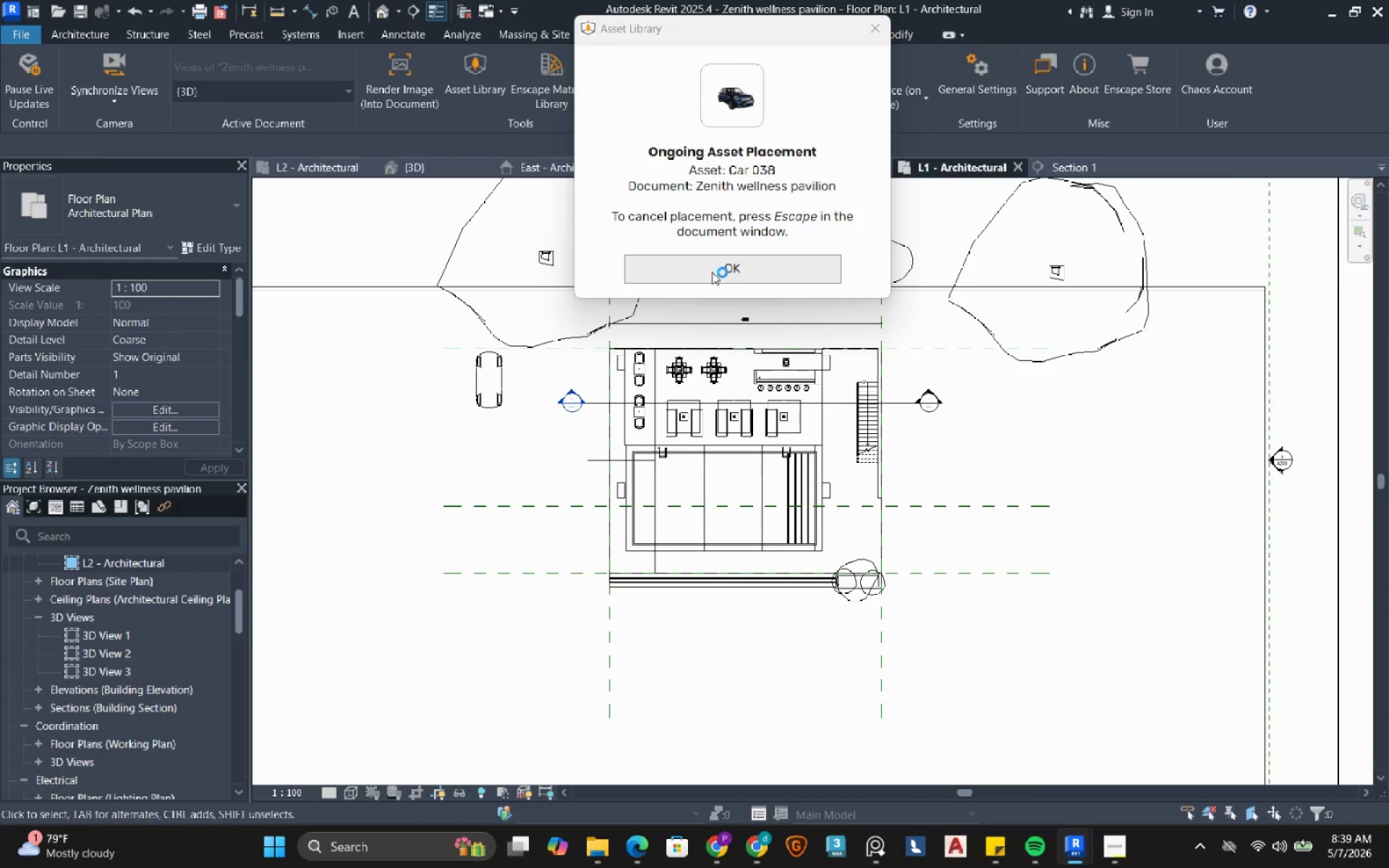 
wait(6.0)
 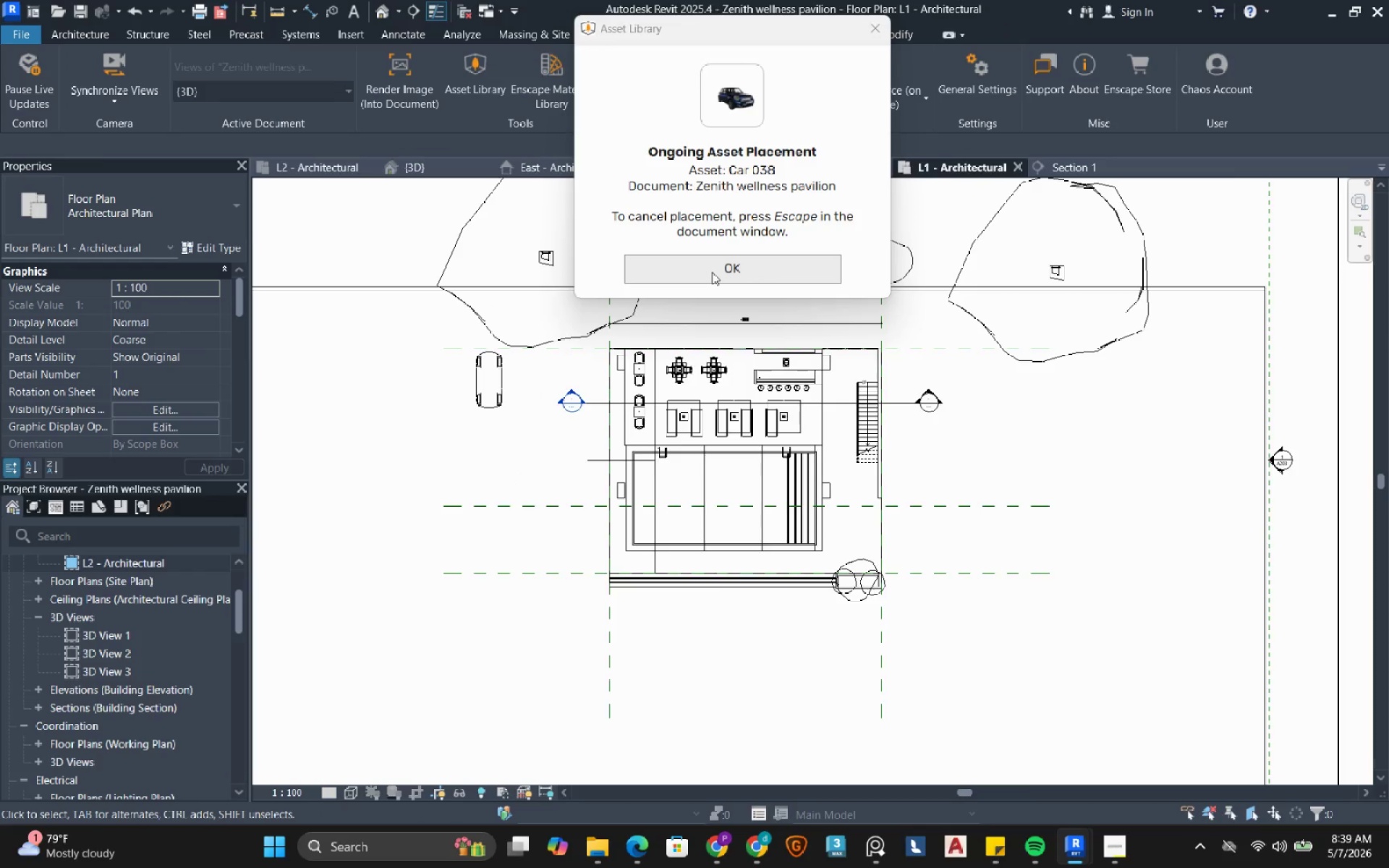 
left_click([712, 272])
 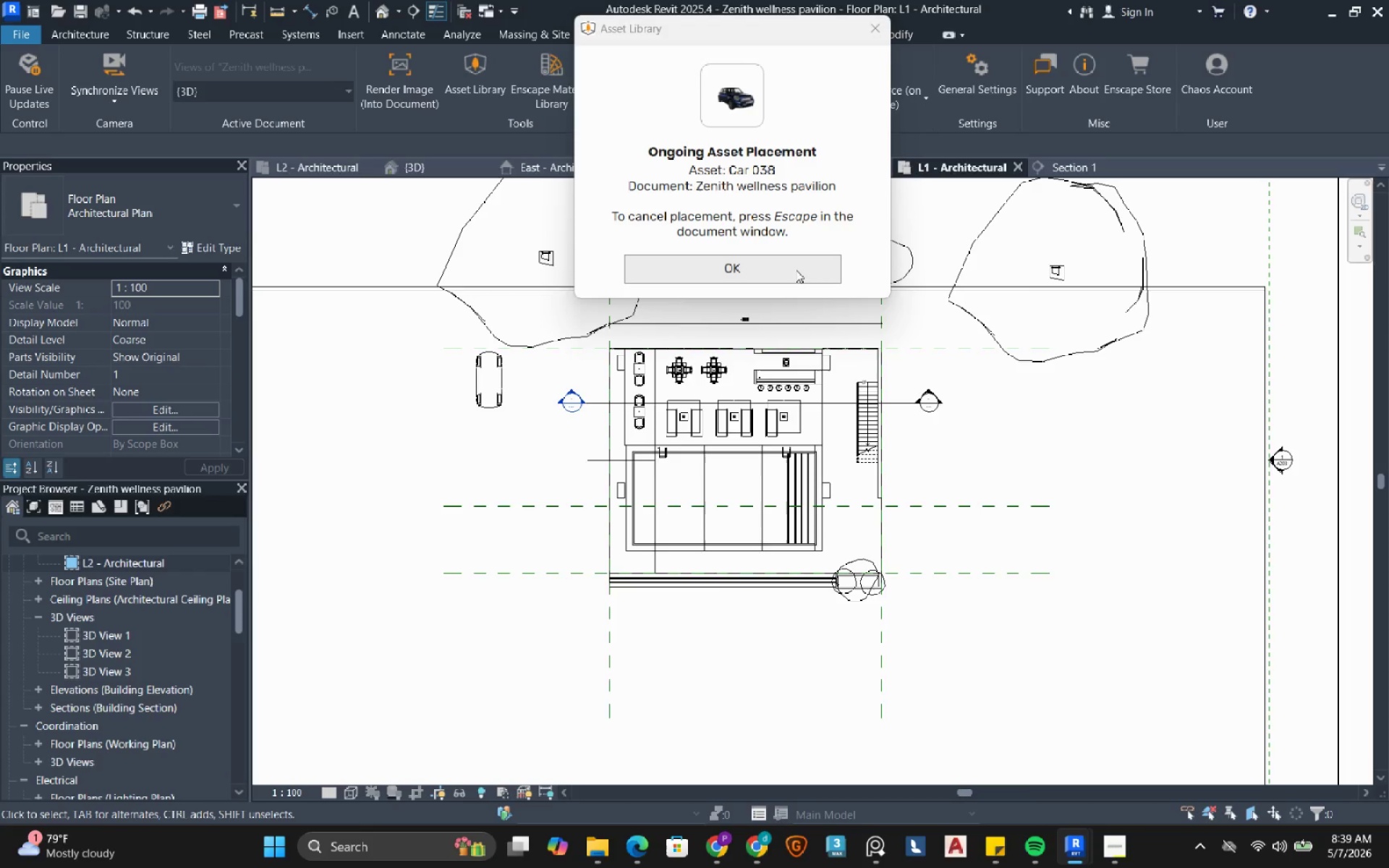 
wait(6.88)
 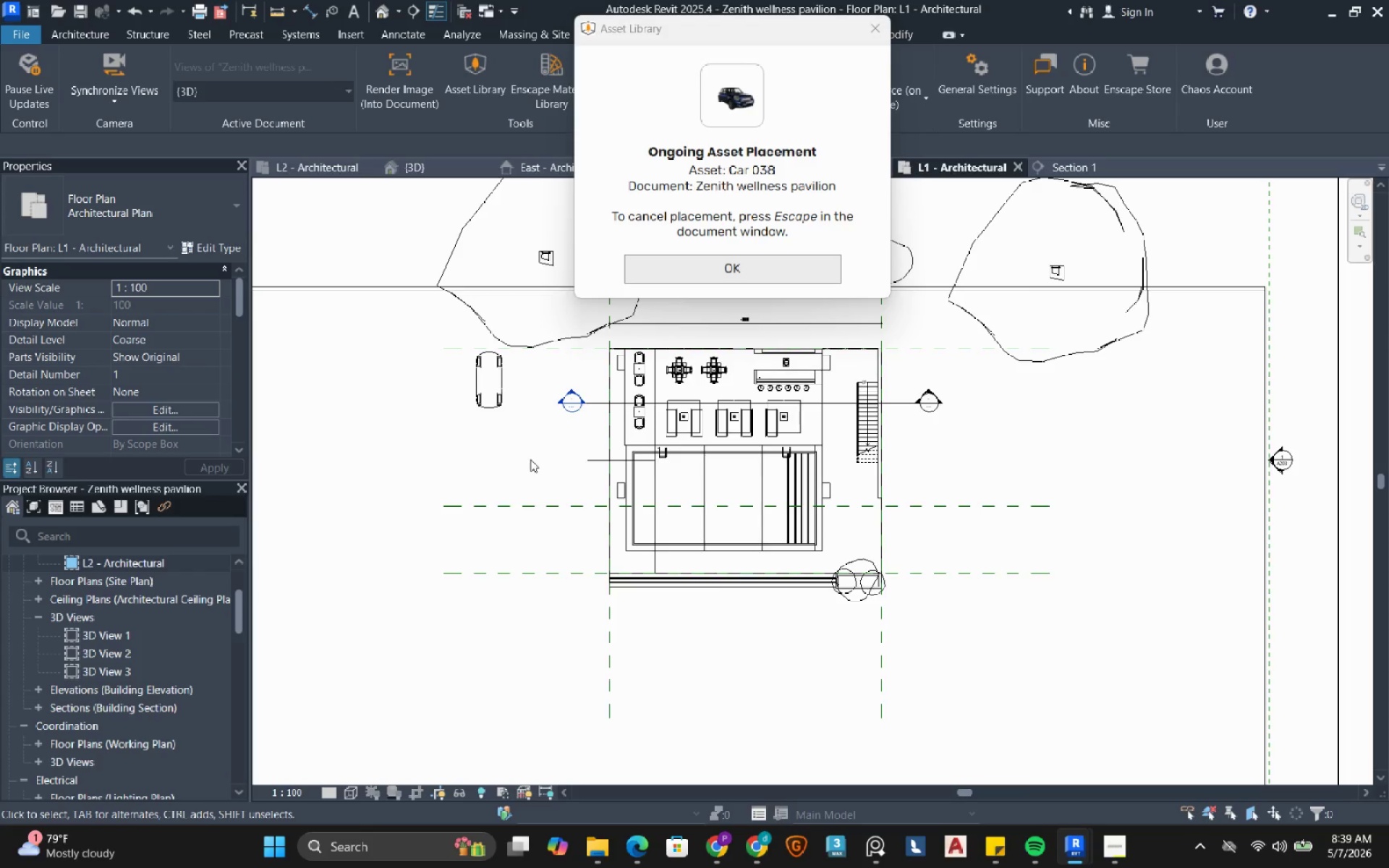 
scroll: coordinate [546, 496], scroll_direction: down, amount: 2.0
 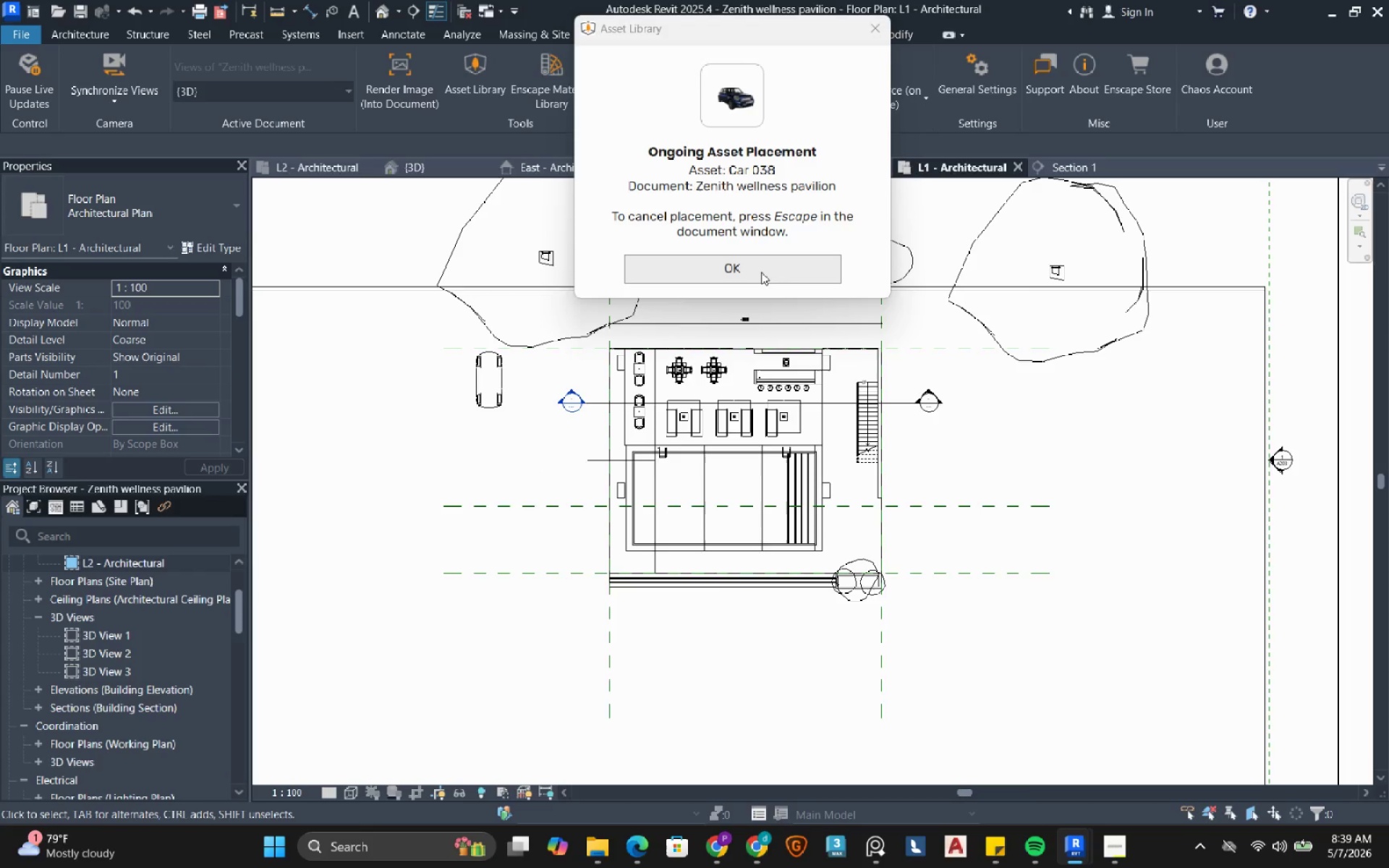 
left_click([761, 271])
 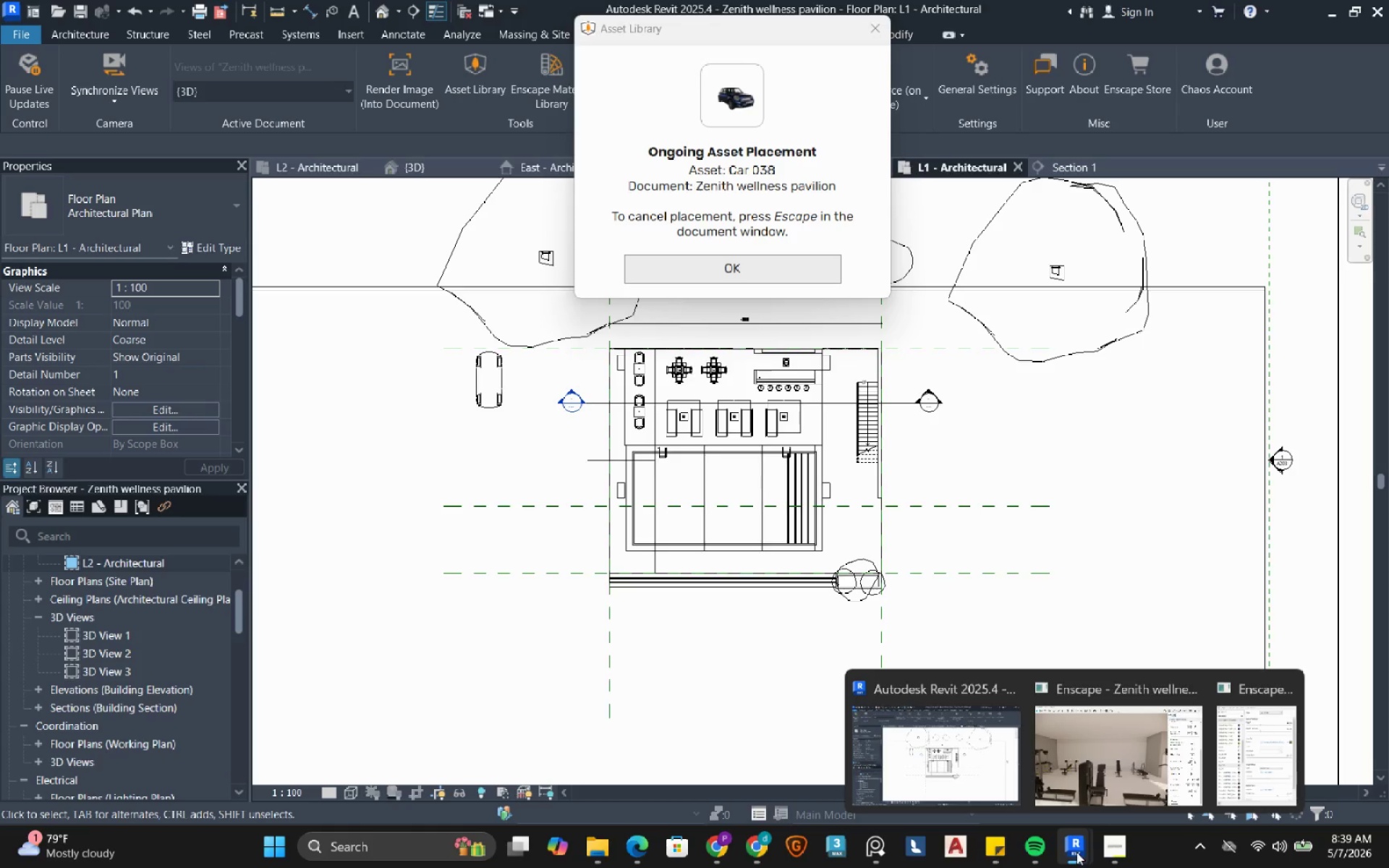 
wait(5.95)
 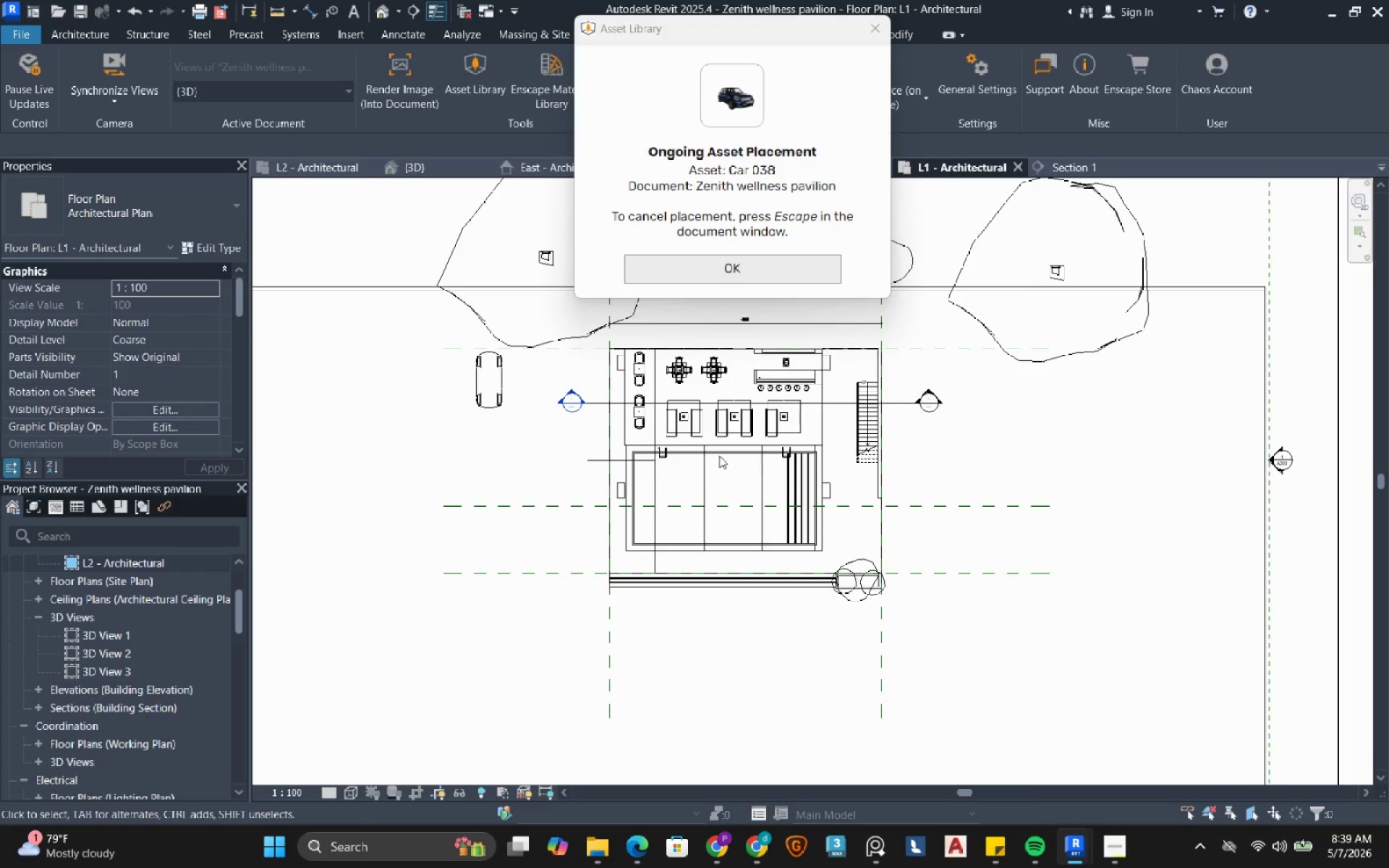 
left_click([479, 72])
 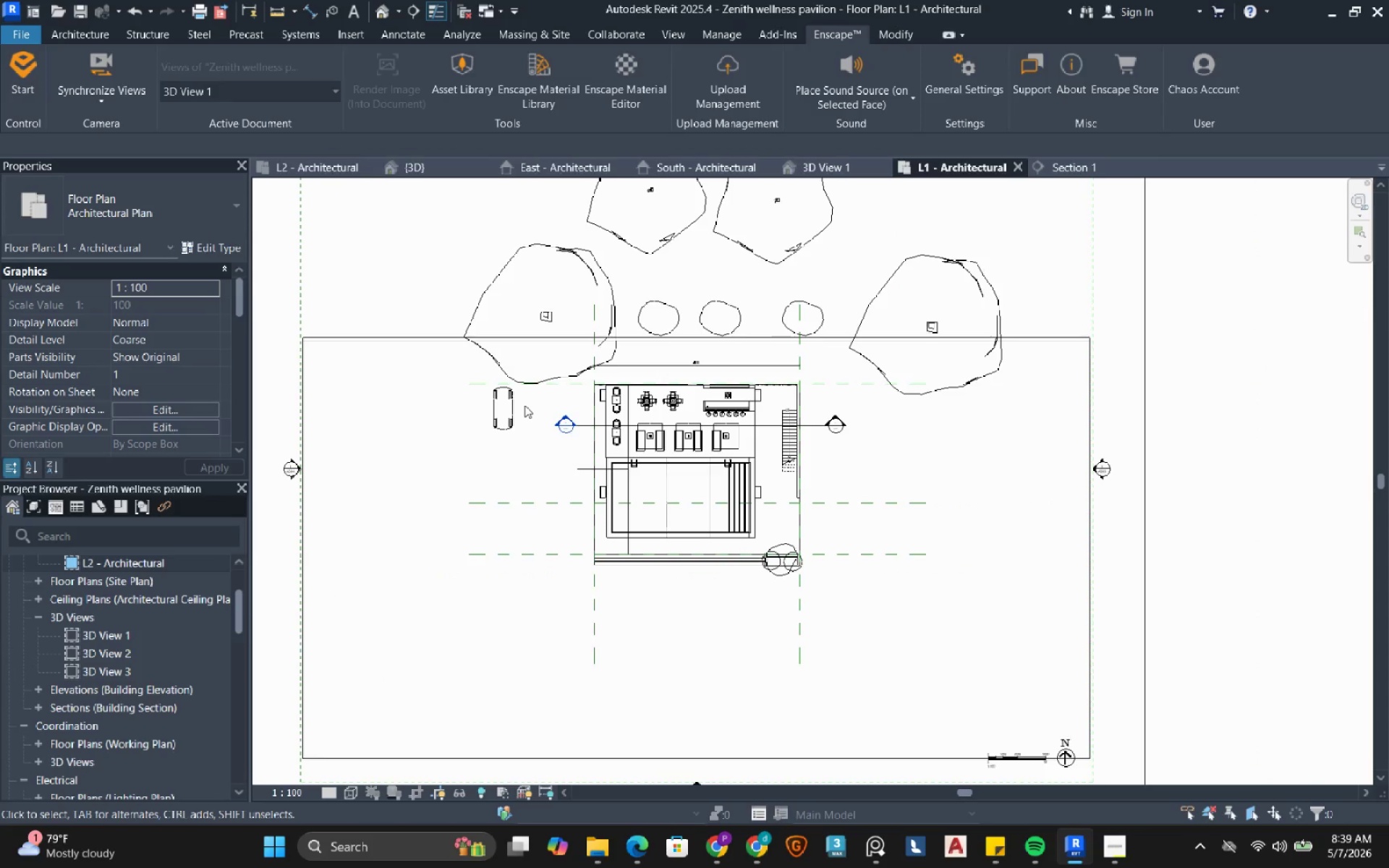 
wait(12.95)
 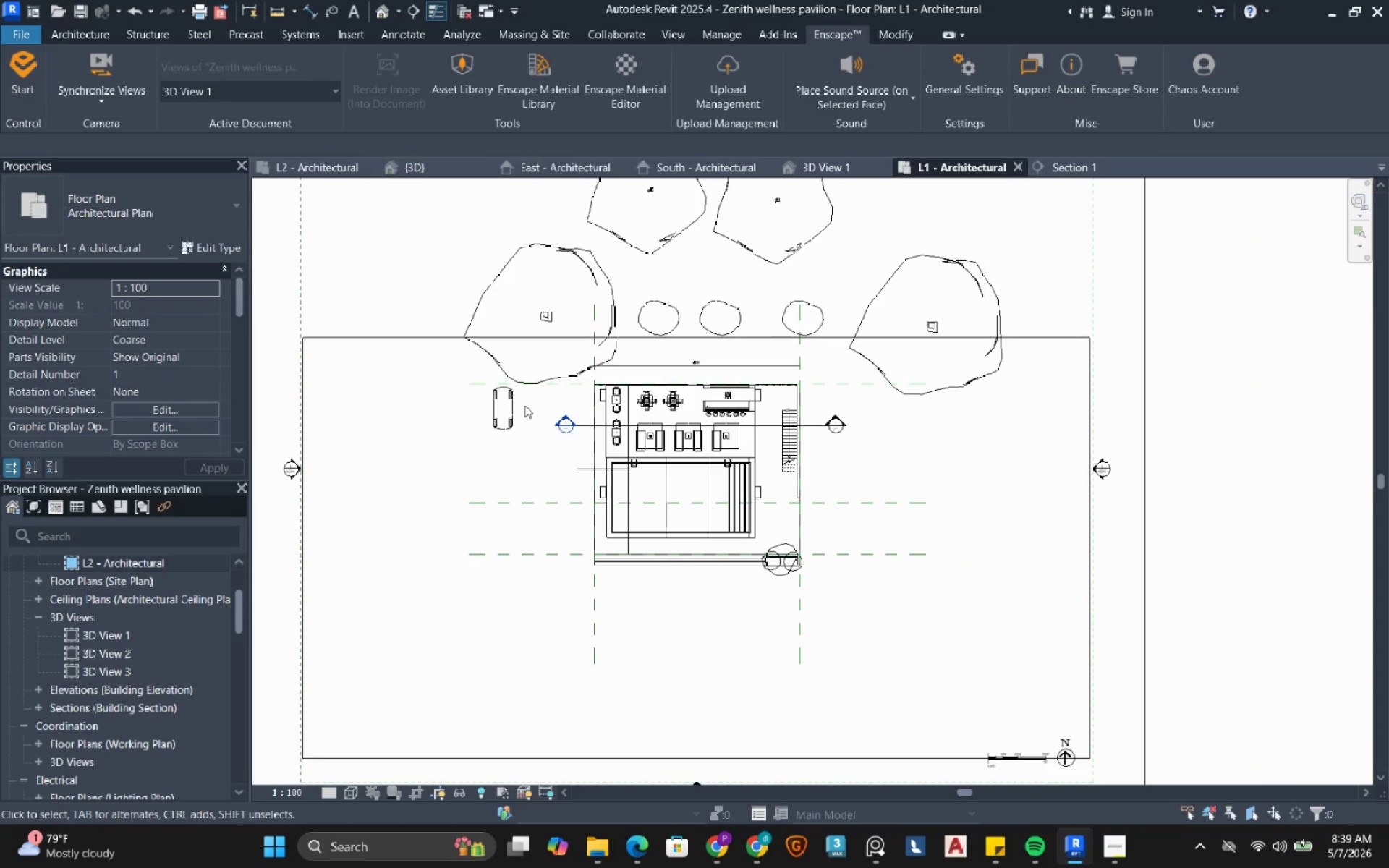 
left_click([1017, 720])
 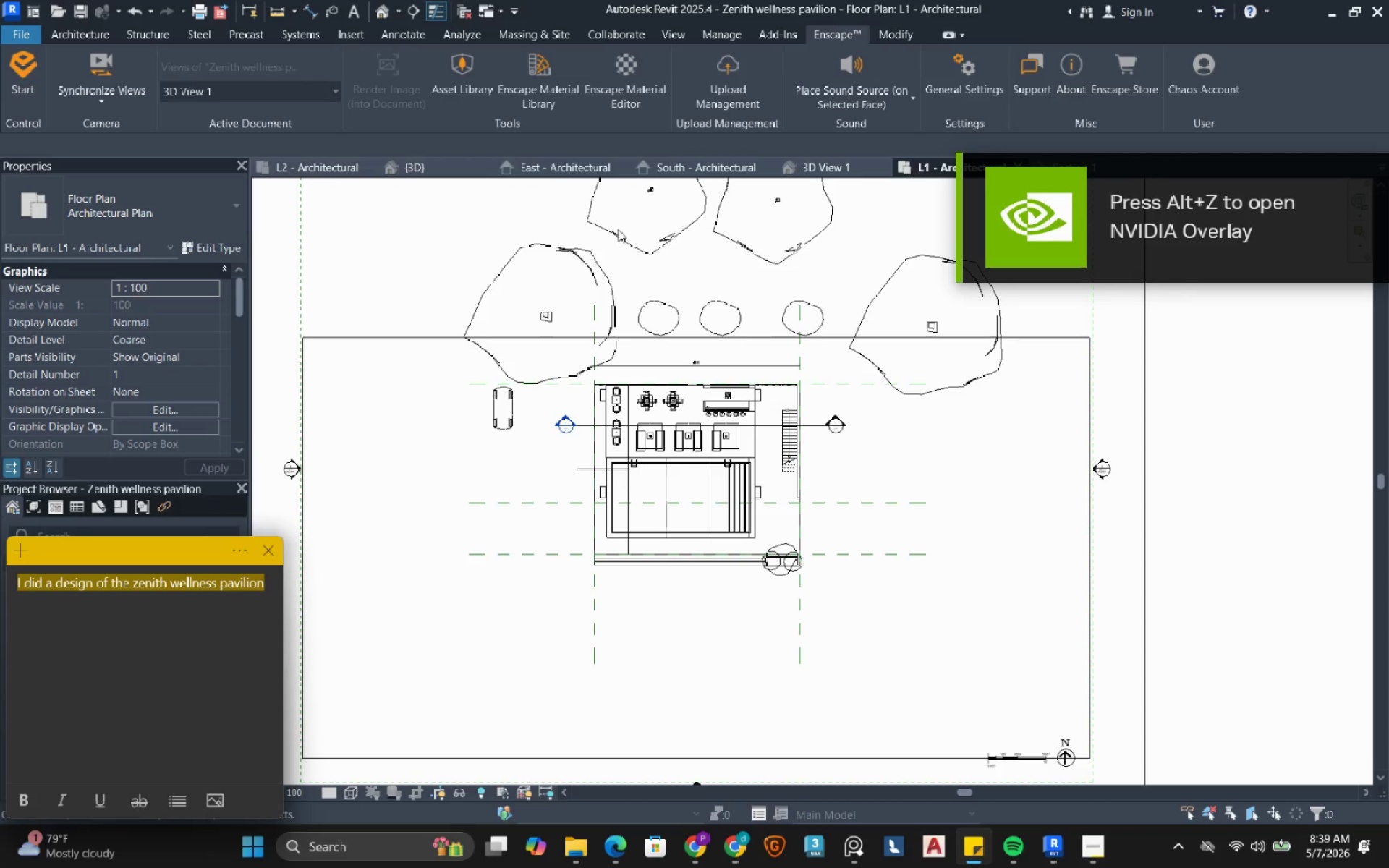 
left_click([488, 85])
 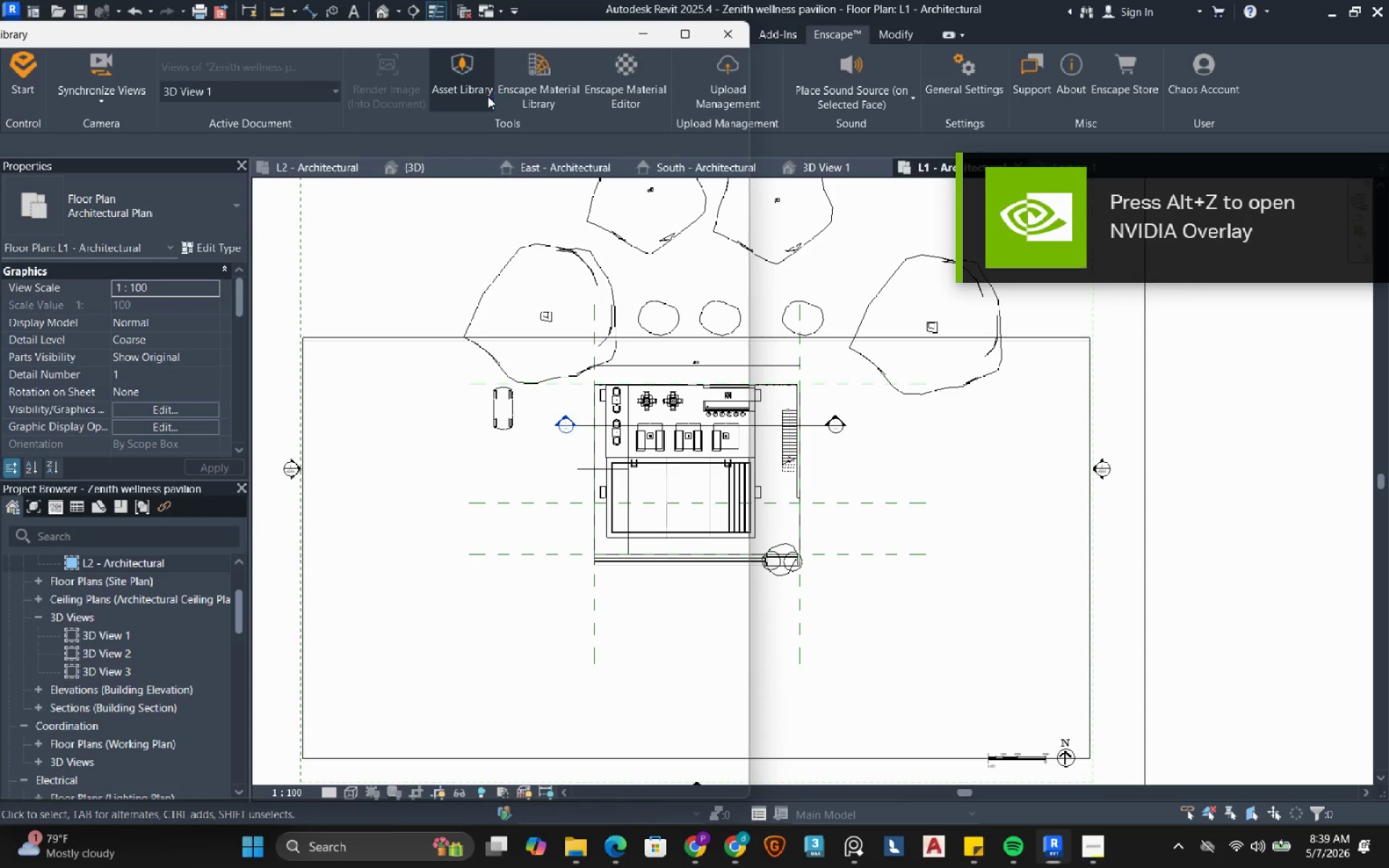 
mouse_move([525, 394])
 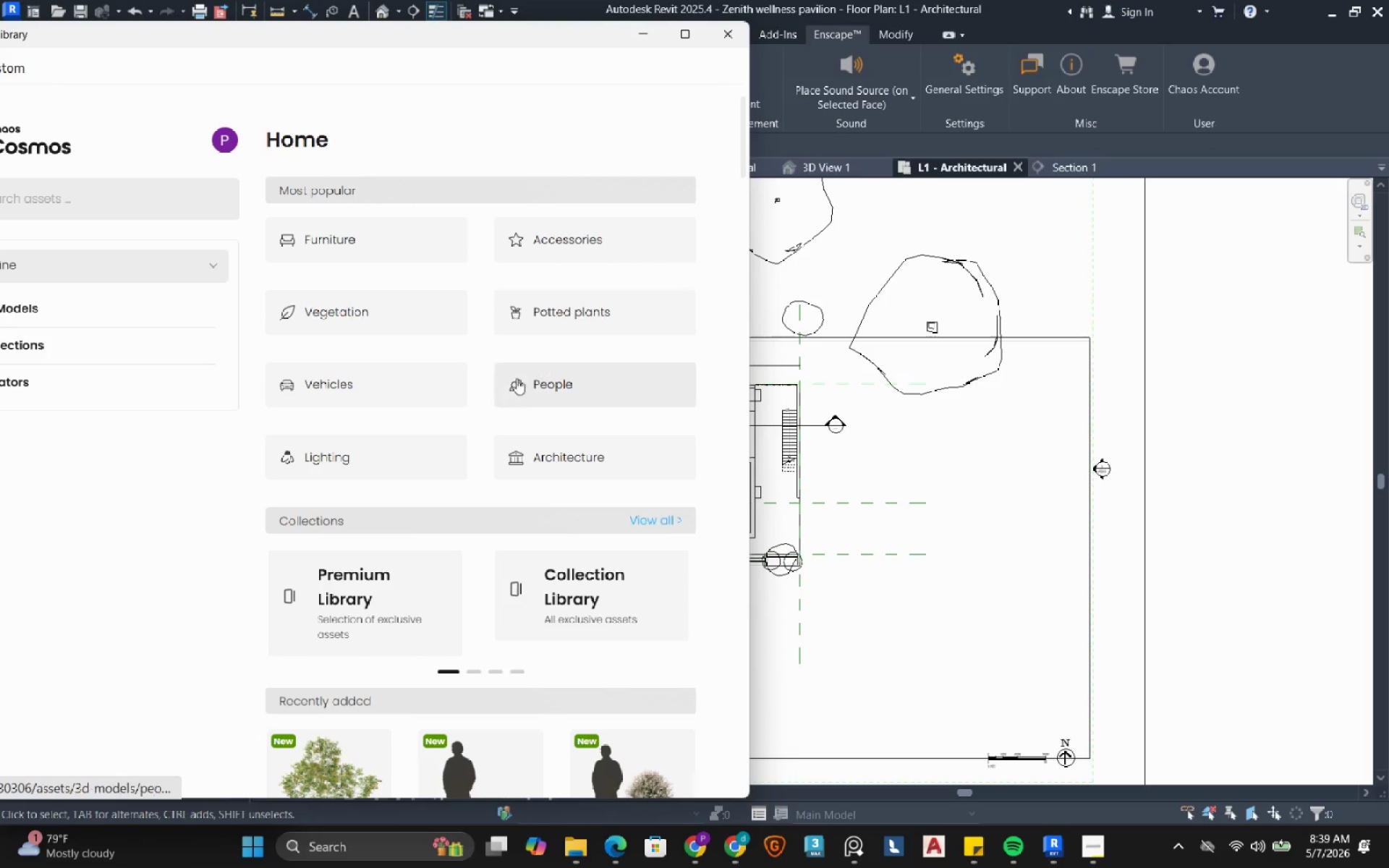 
left_click([388, 397])
 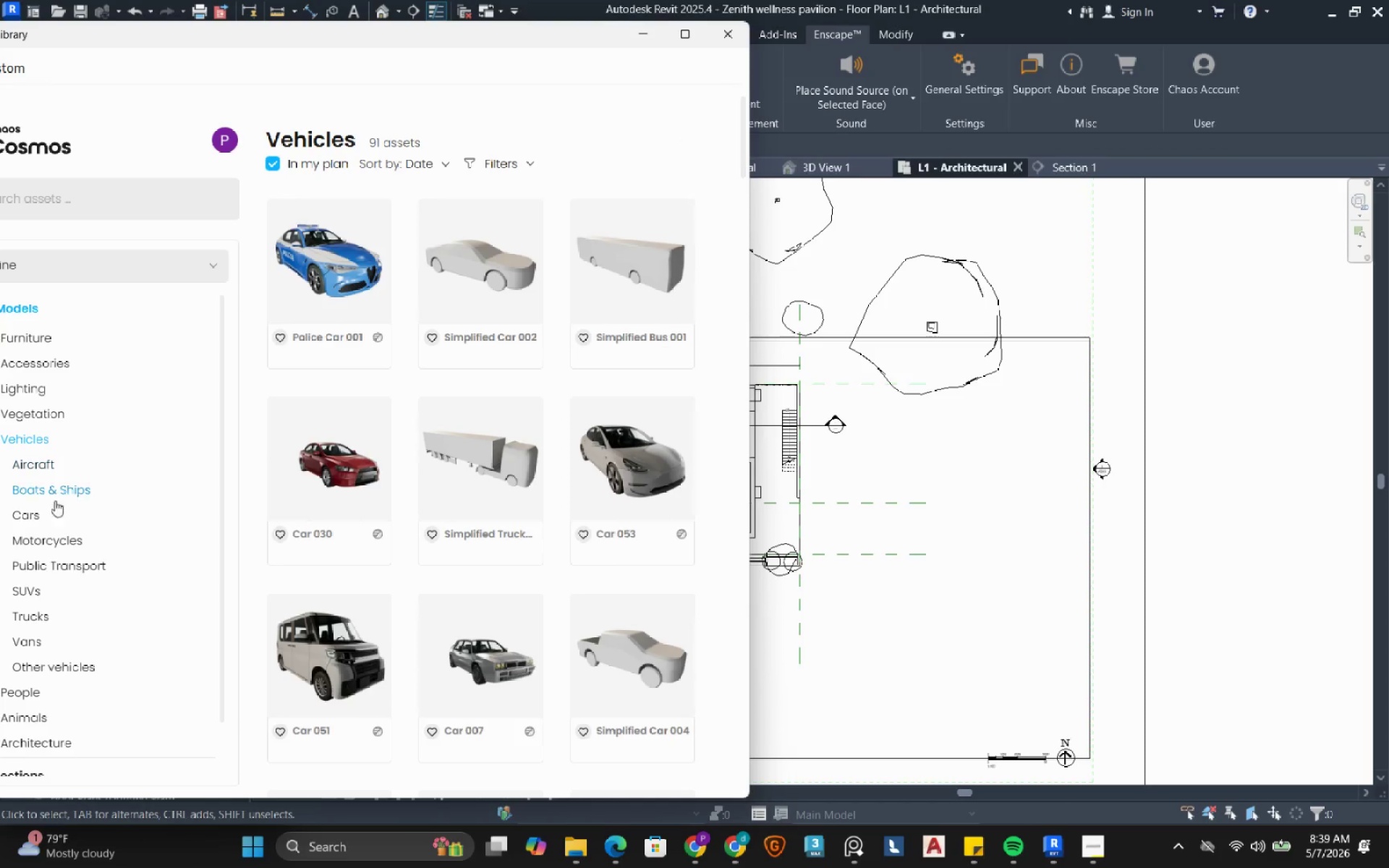 
left_click([33, 515])
 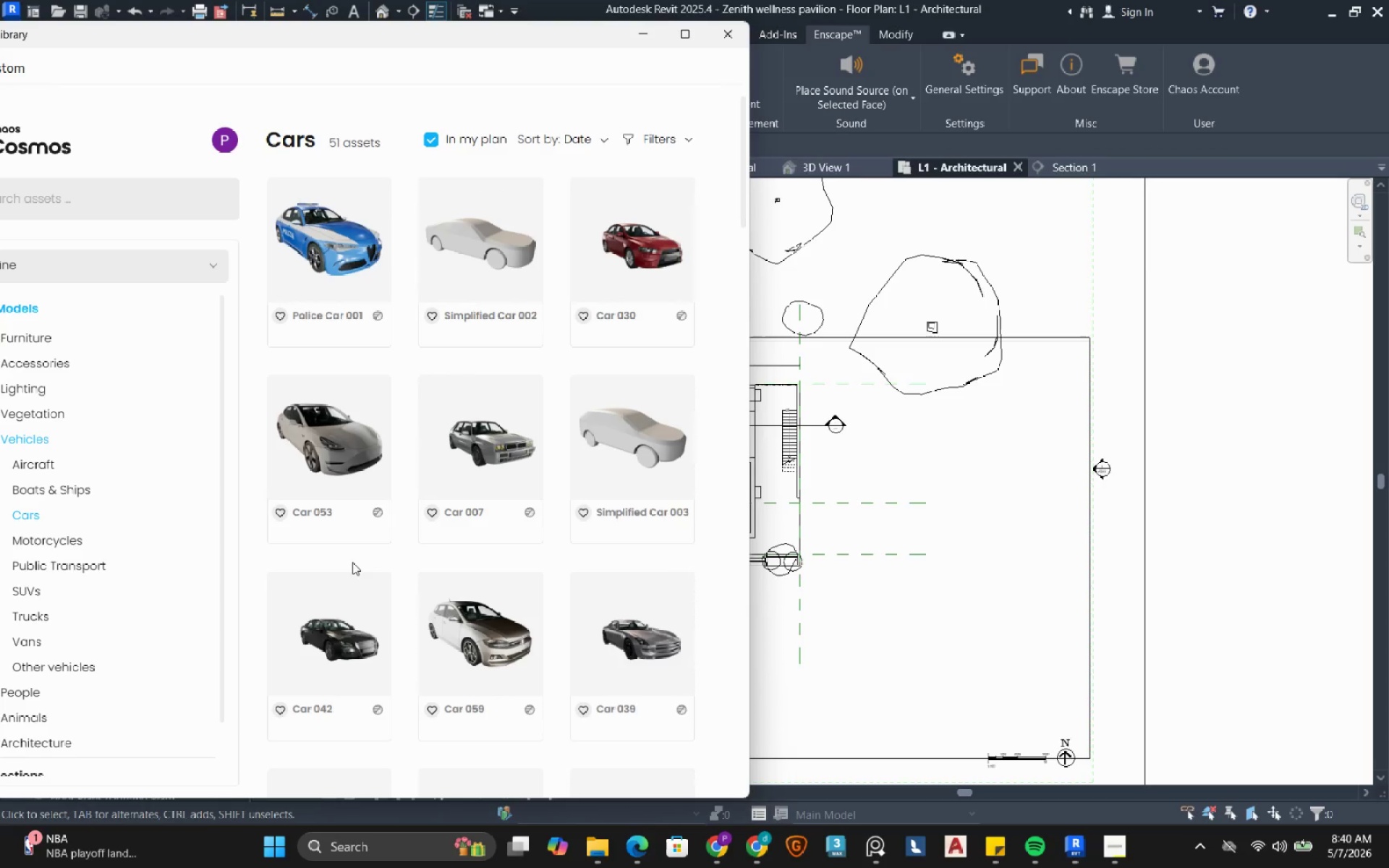 
wait(6.97)
 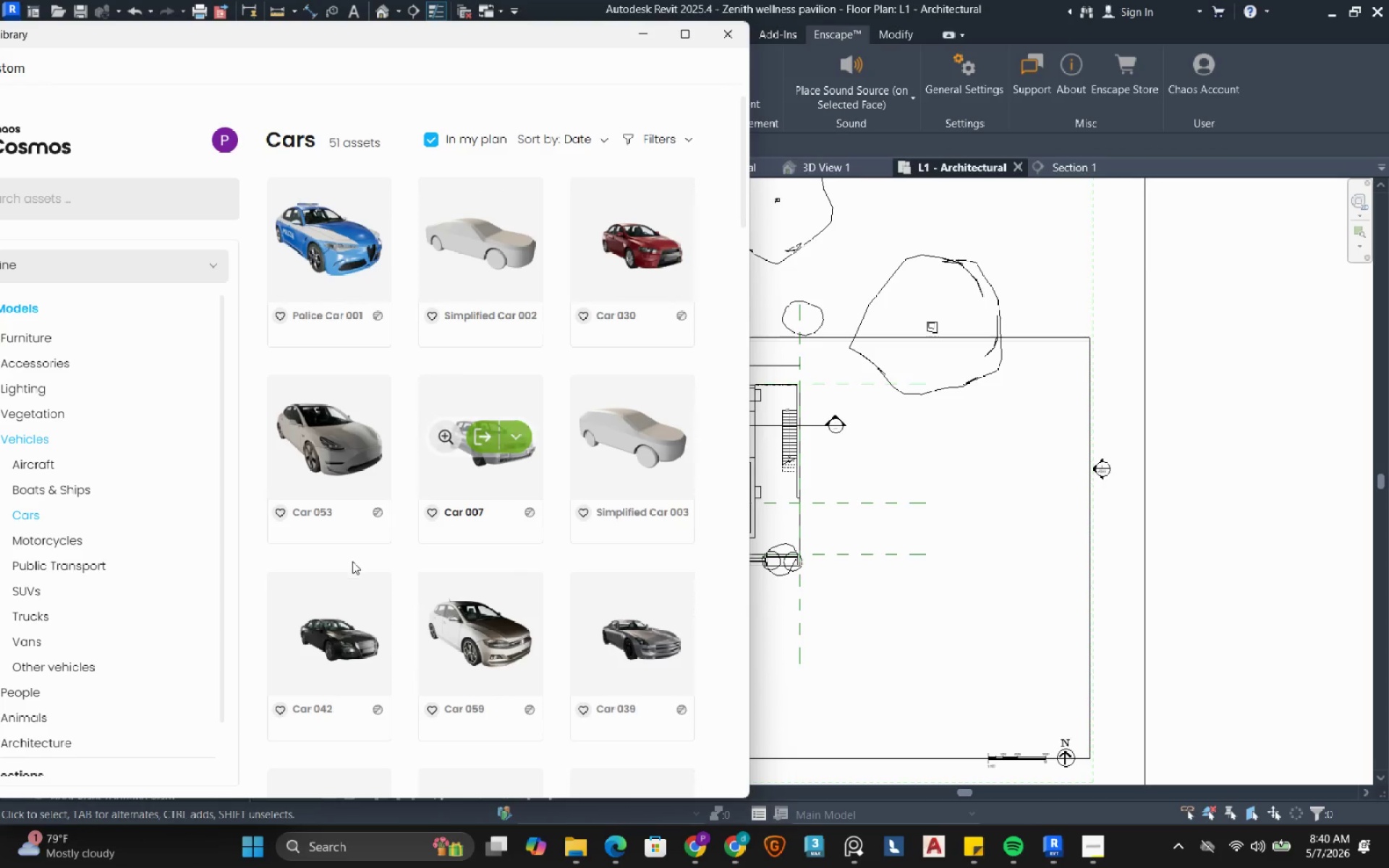 
scroll: coordinate [363, 579], scroll_direction: down, amount: 6.0
 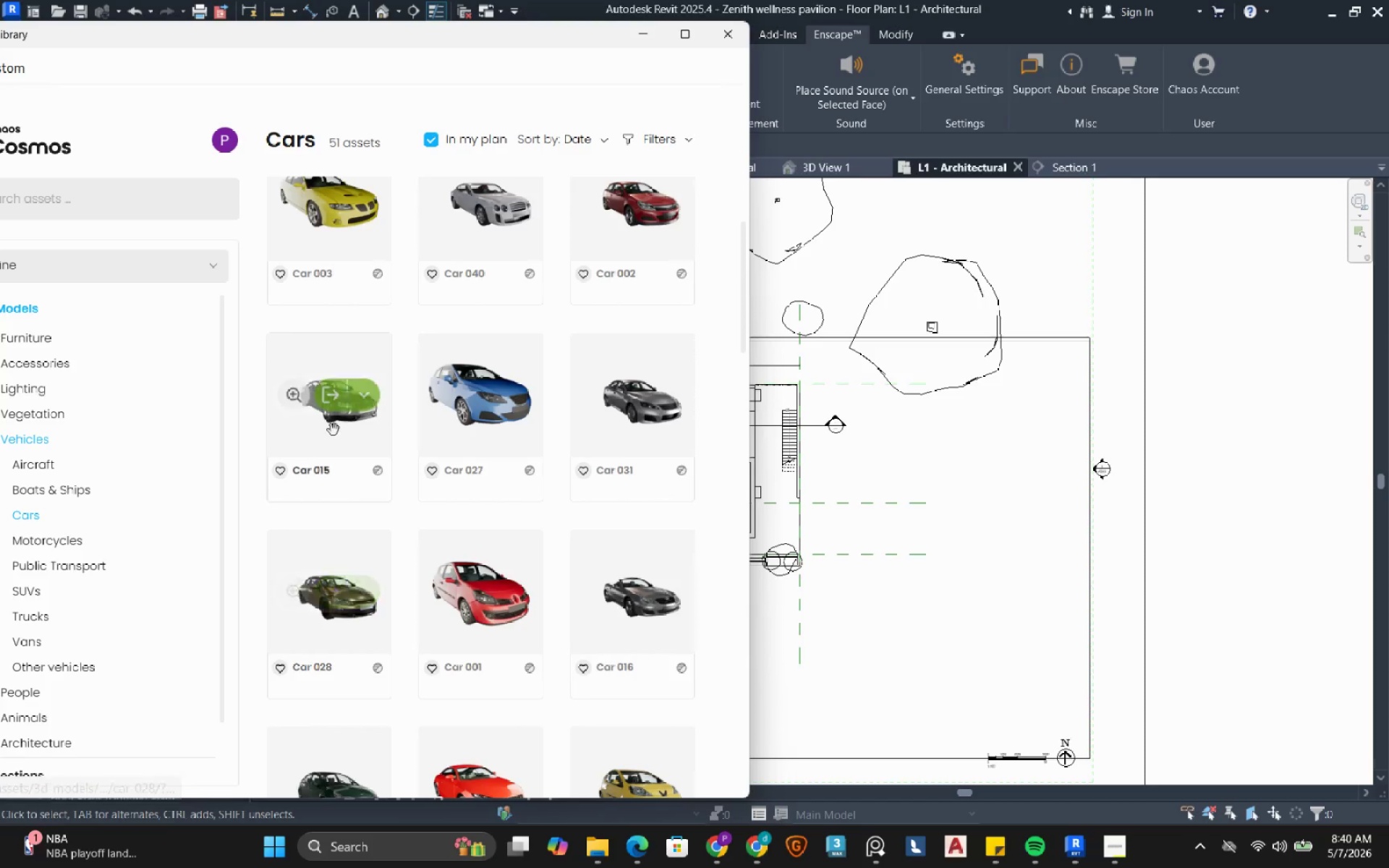 
left_click([336, 407])
 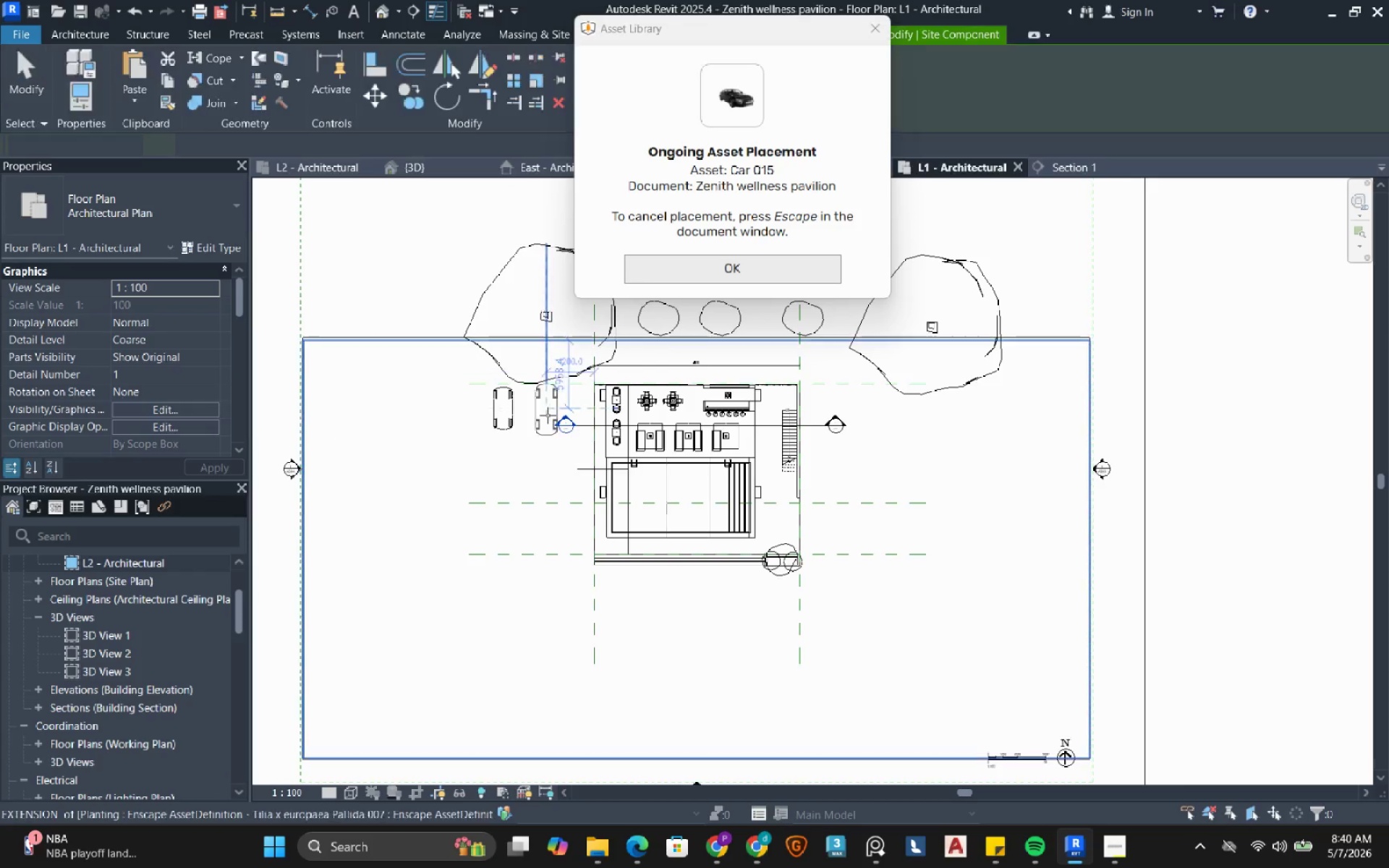 
wait(5.11)
 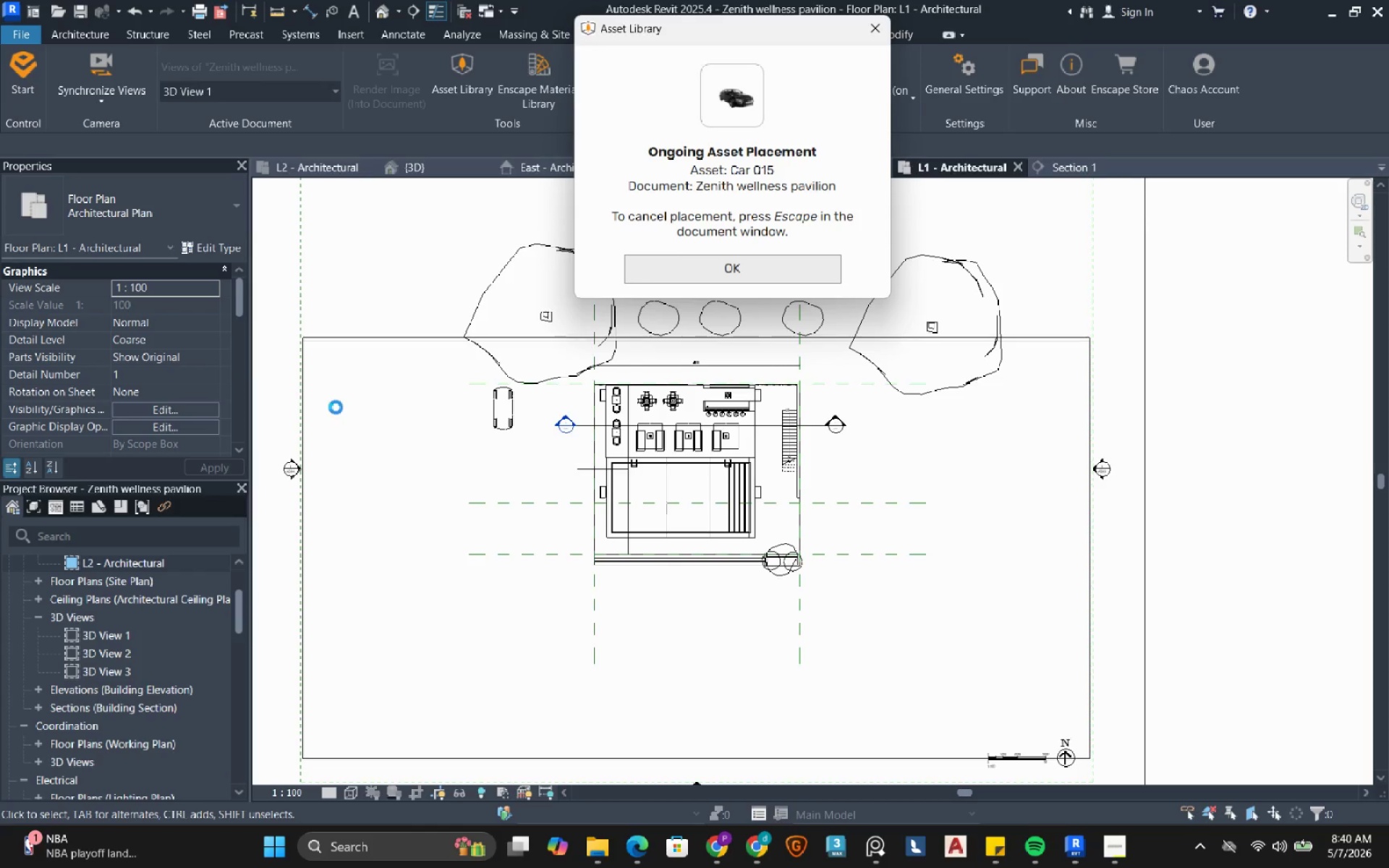 
left_click([545, 416])
 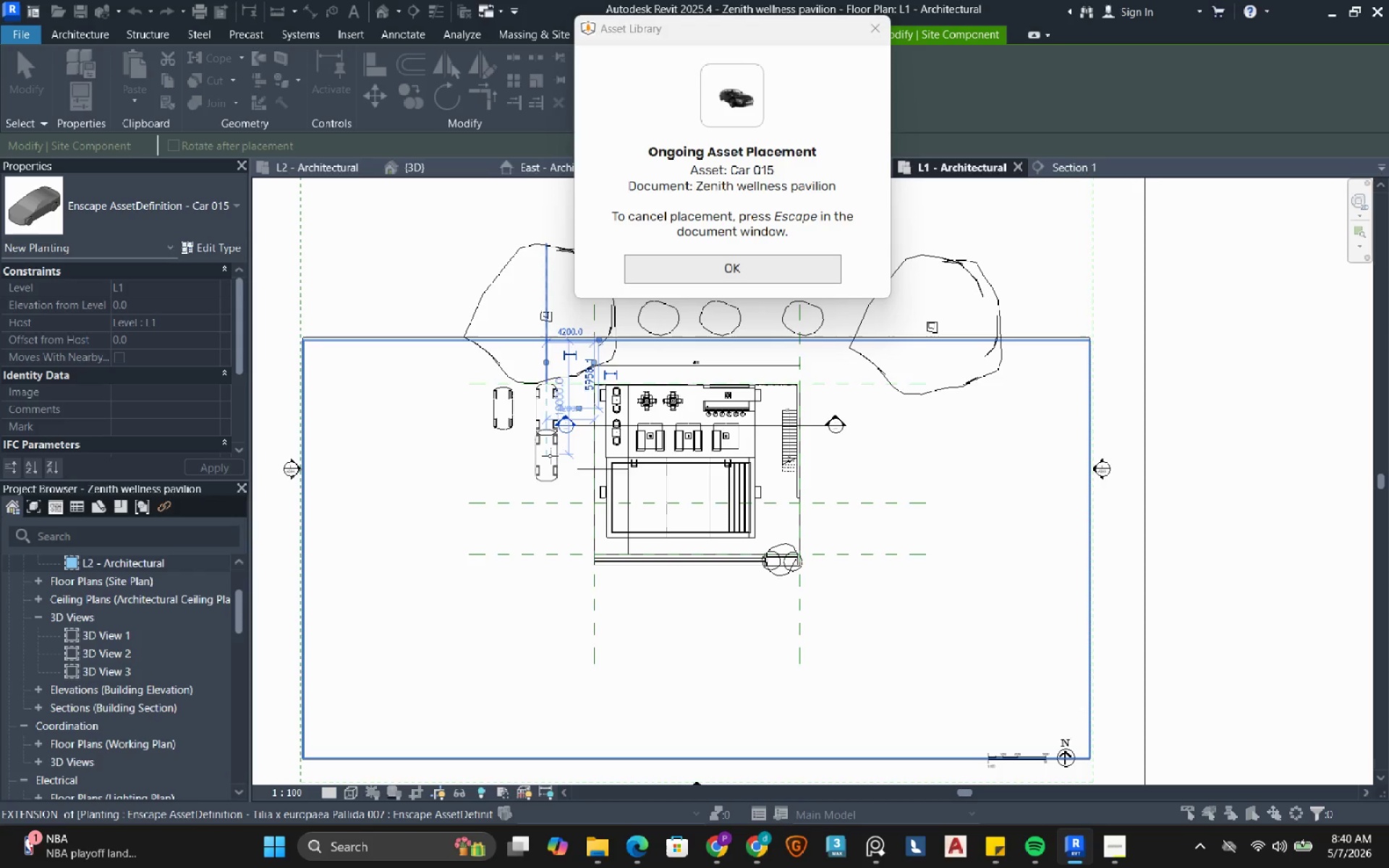 
key(Escape)
 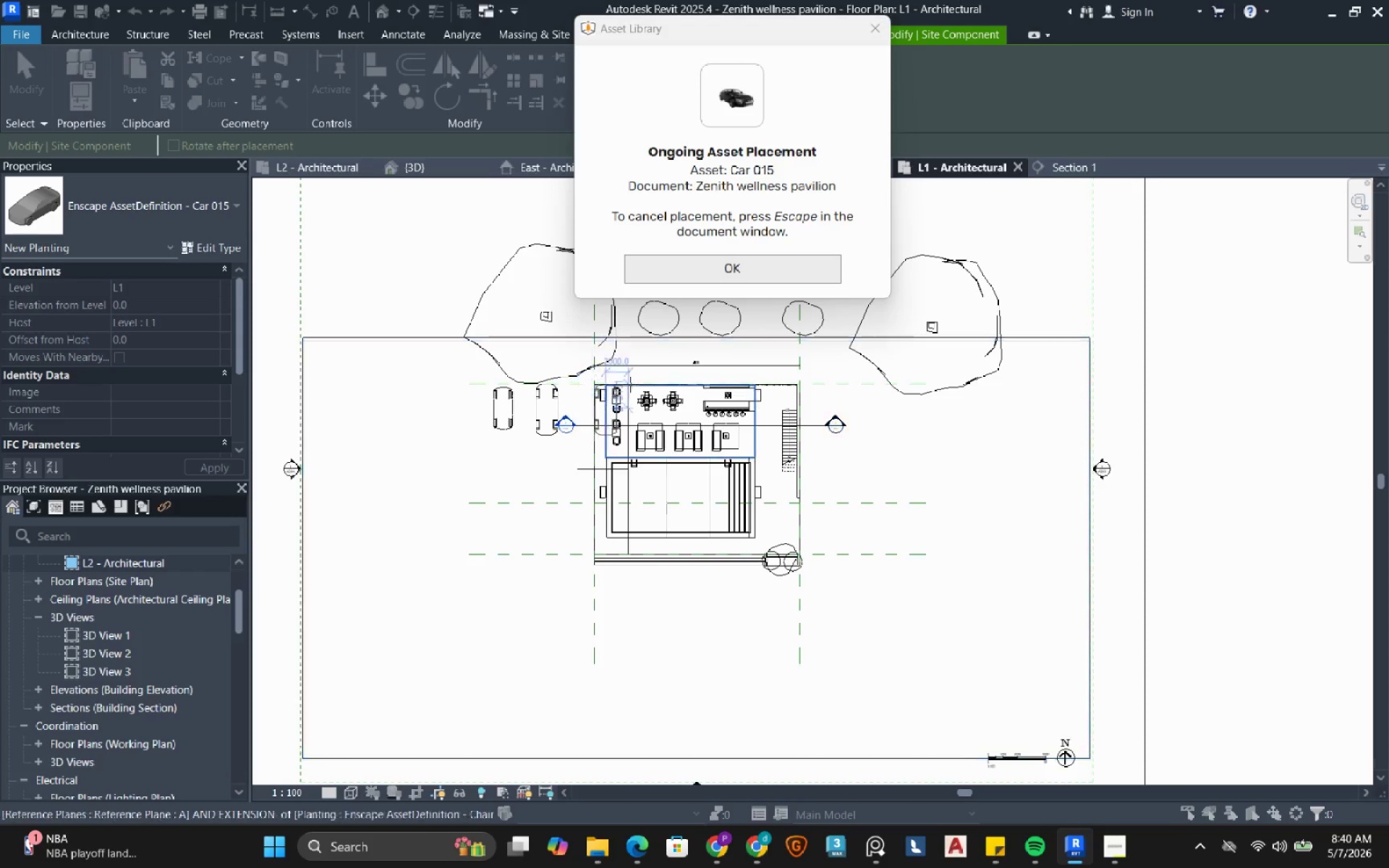 
key(Escape)
 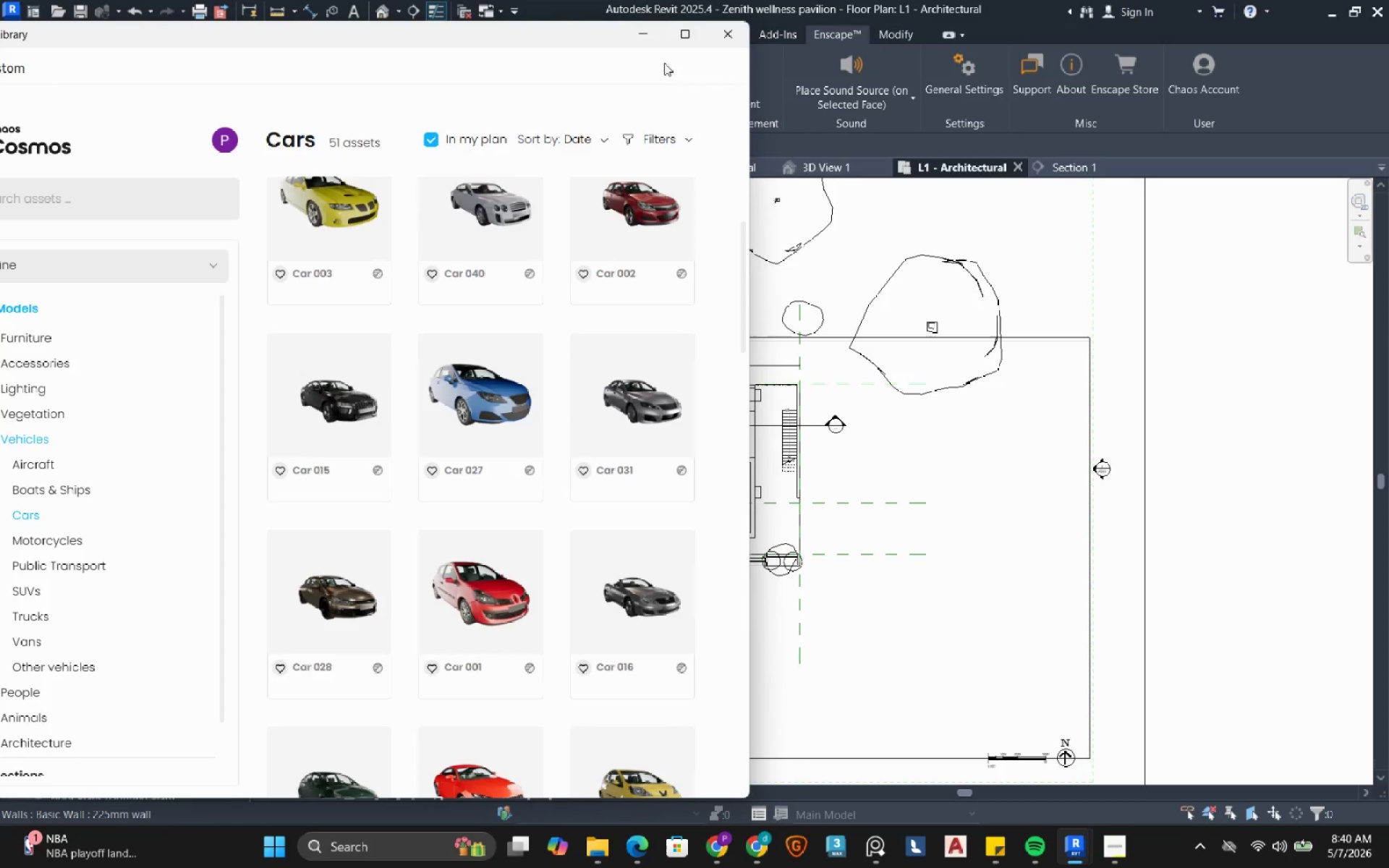 
left_click([643, 38])
 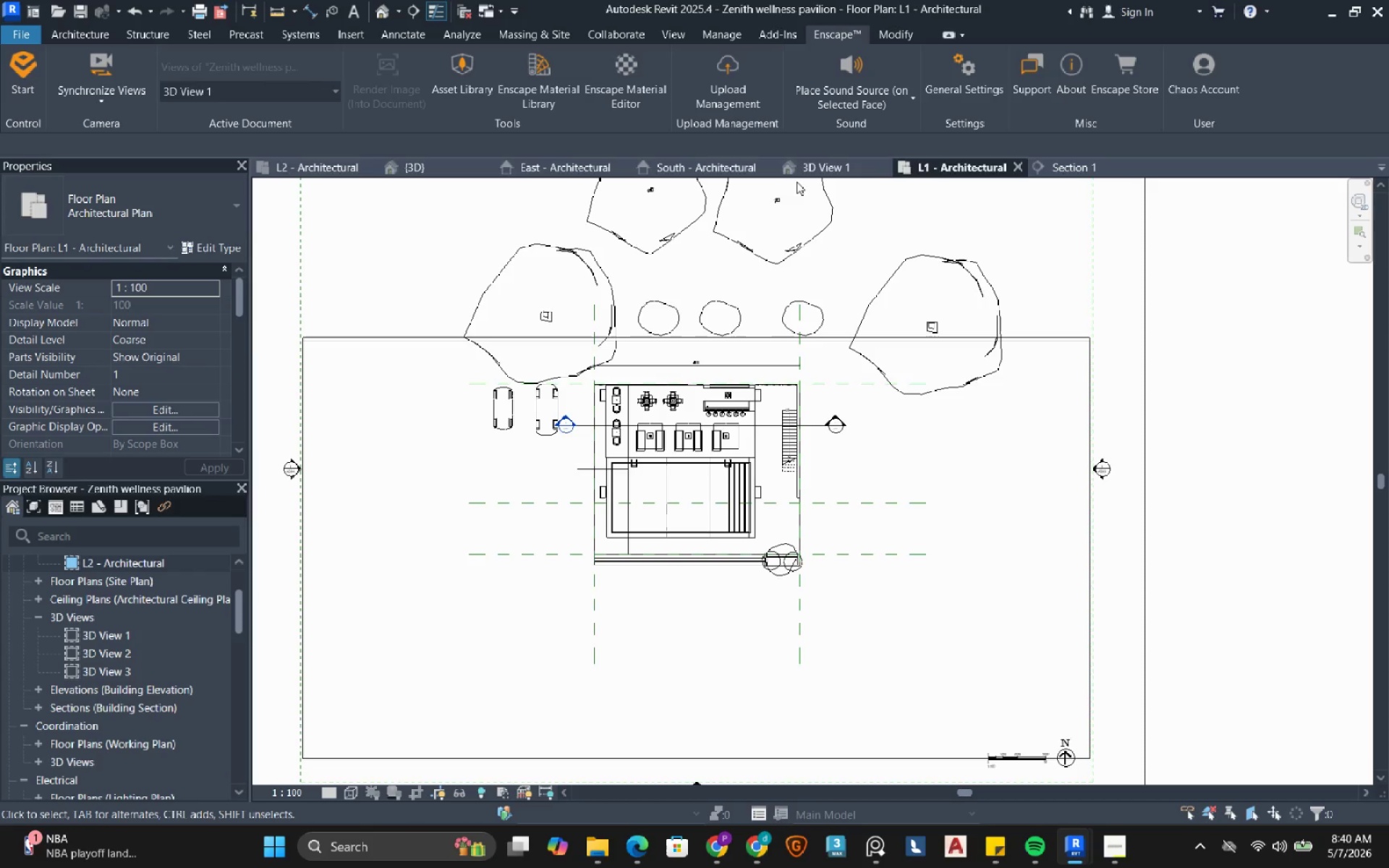 
left_click([816, 171])
 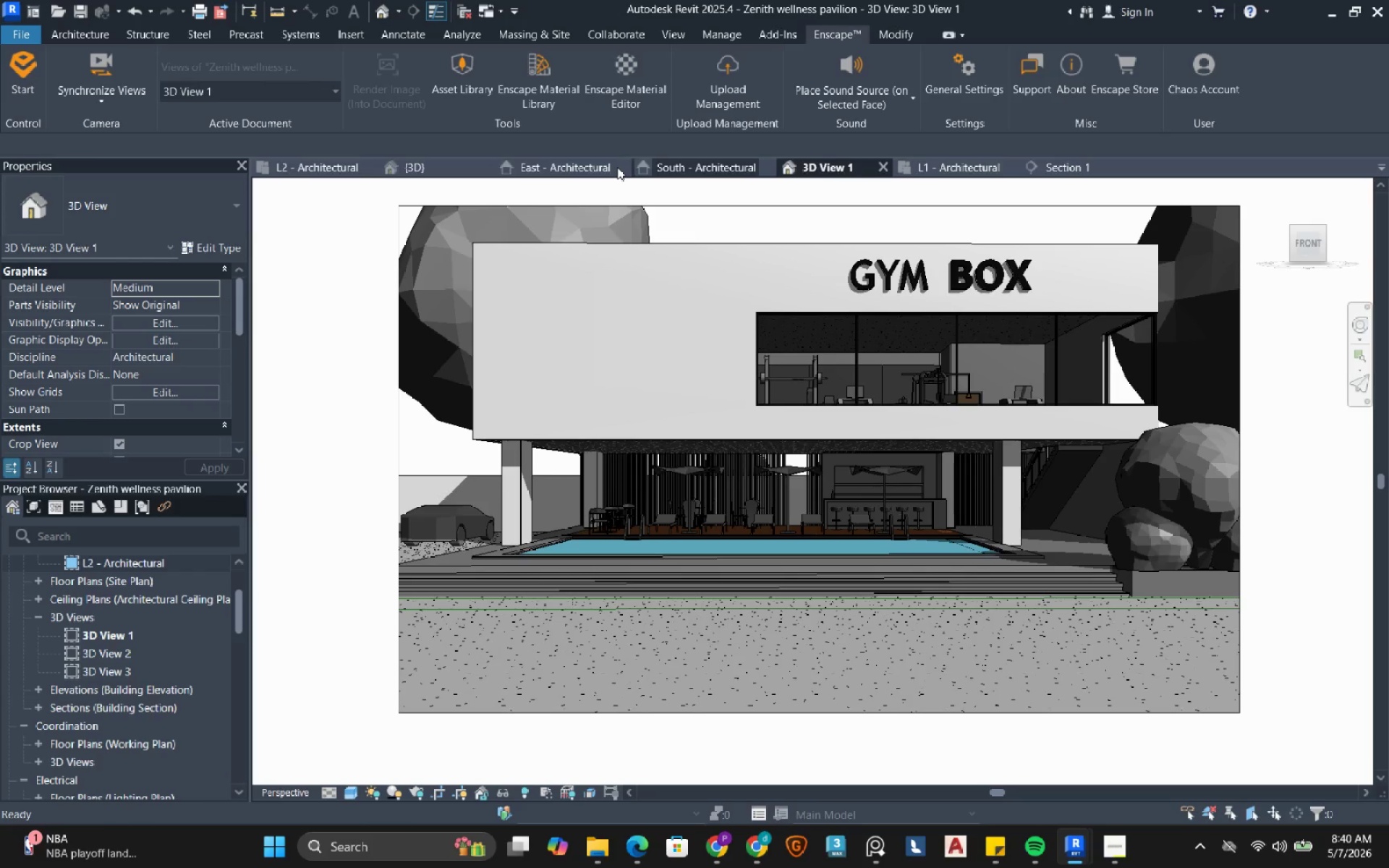 
left_click([640, 166])
 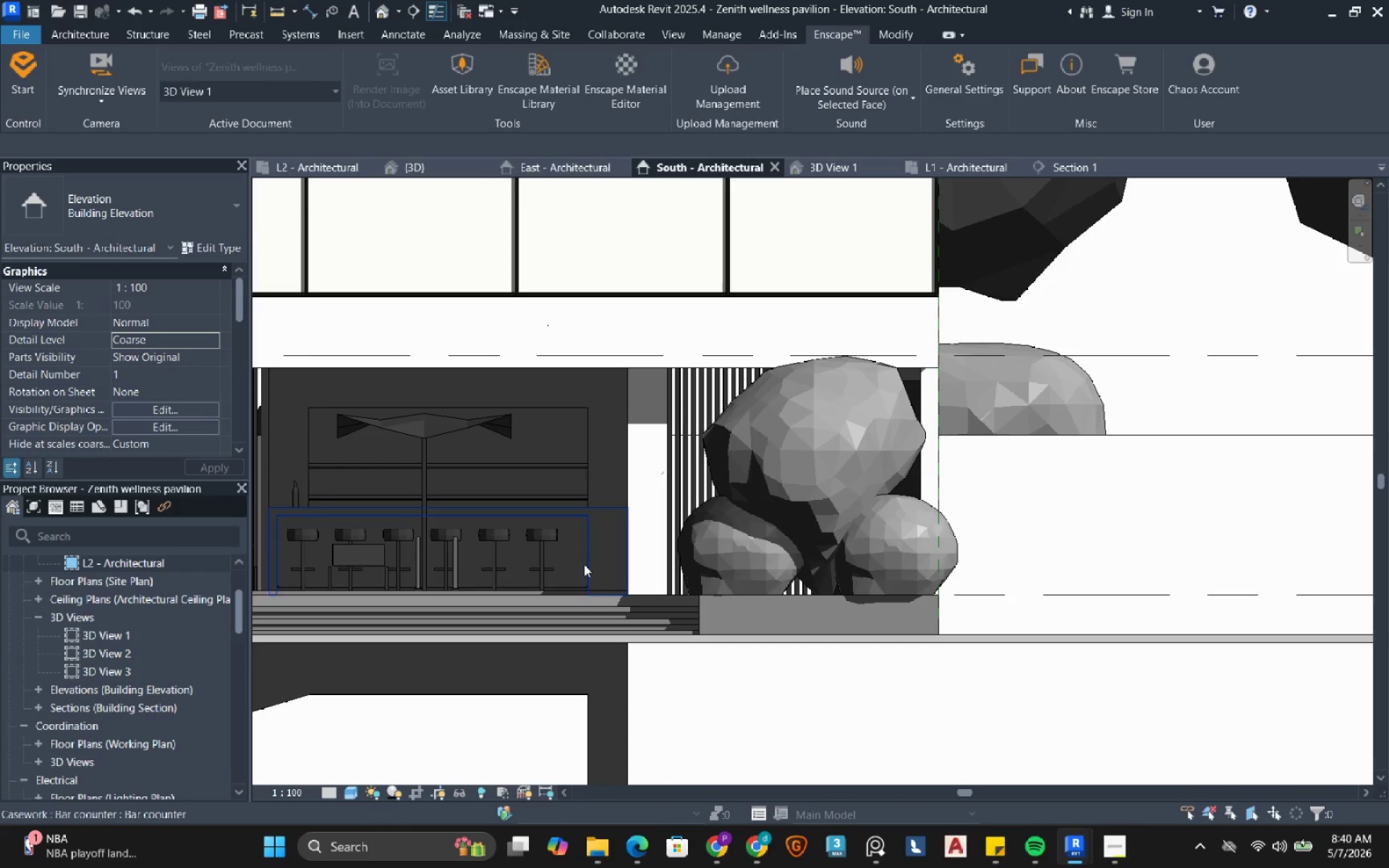 
scroll: coordinate [566, 596], scroll_direction: down, amount: 3.0
 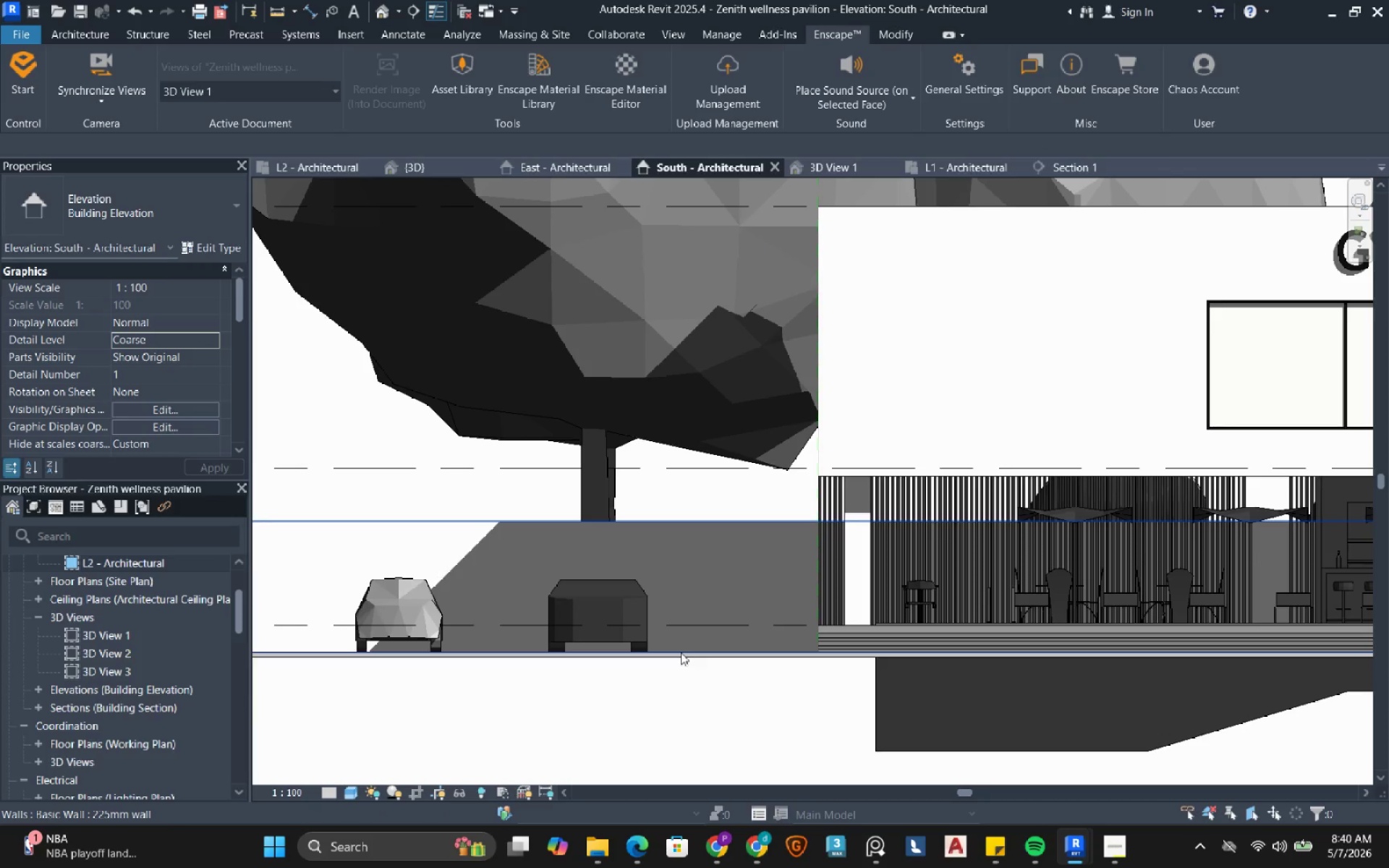 
left_click([606, 610])
 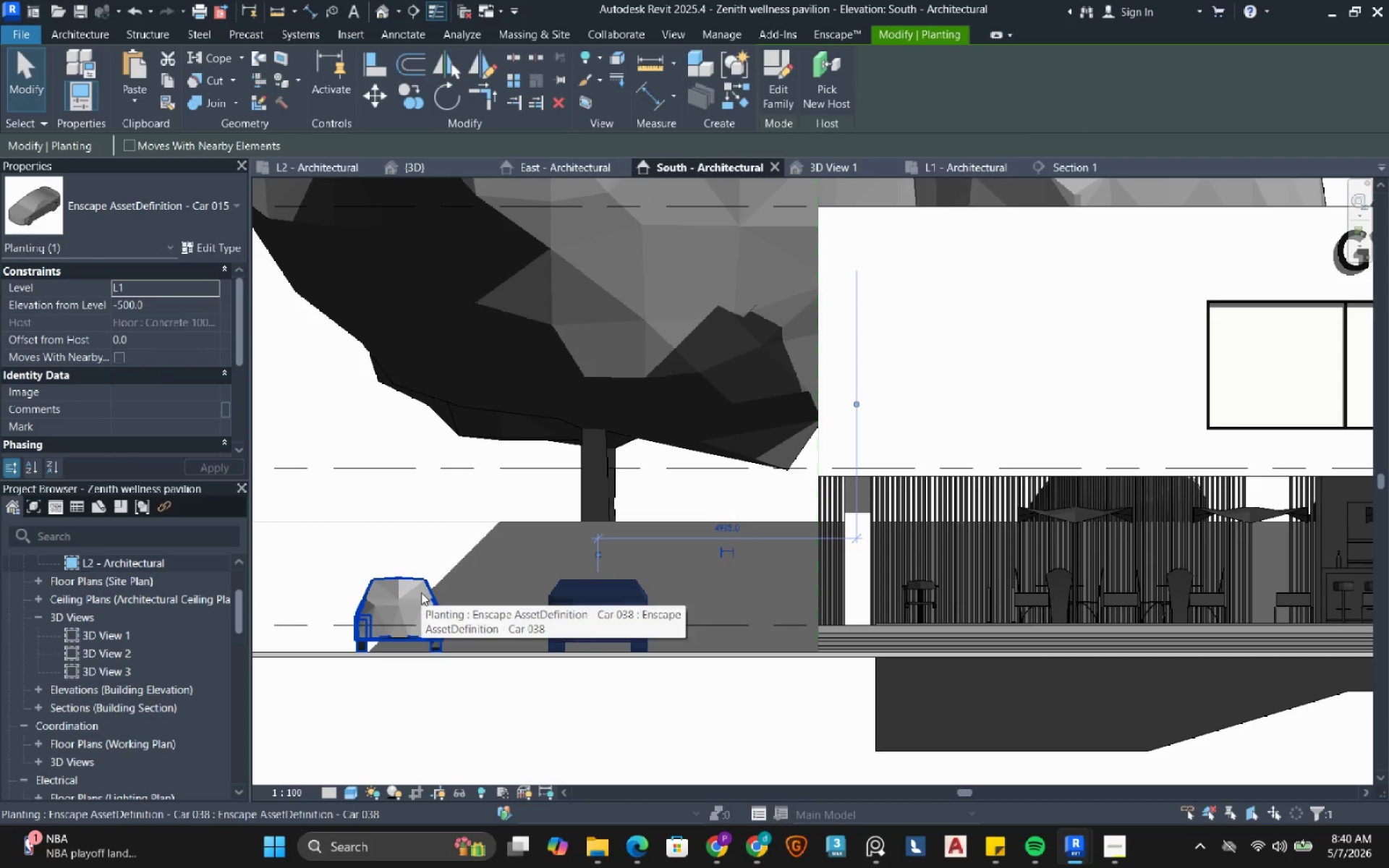 
hold_key(key=ControlRight, duration=0.31)
left_click([421, 592])
 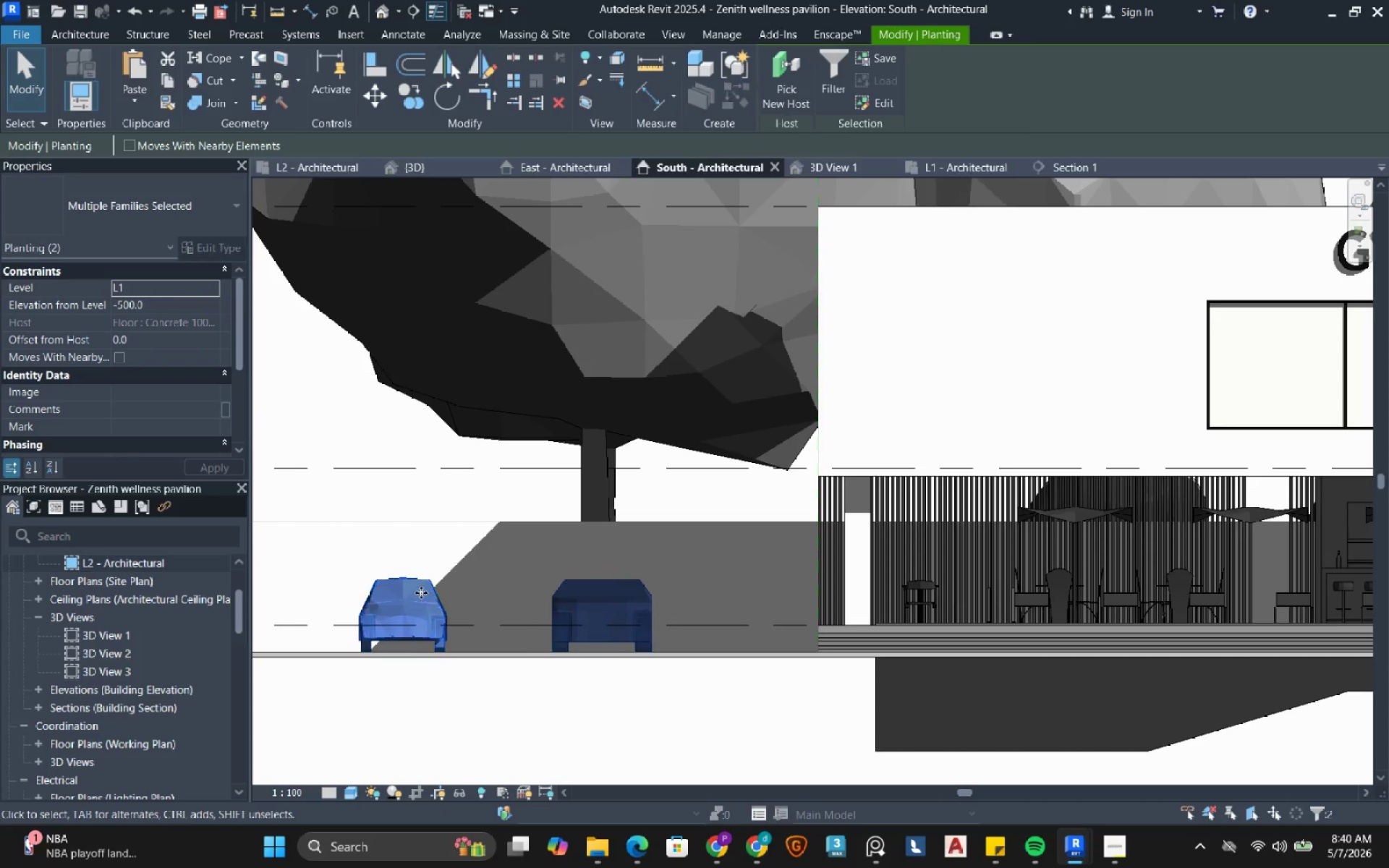 
key(ArrowRight)
 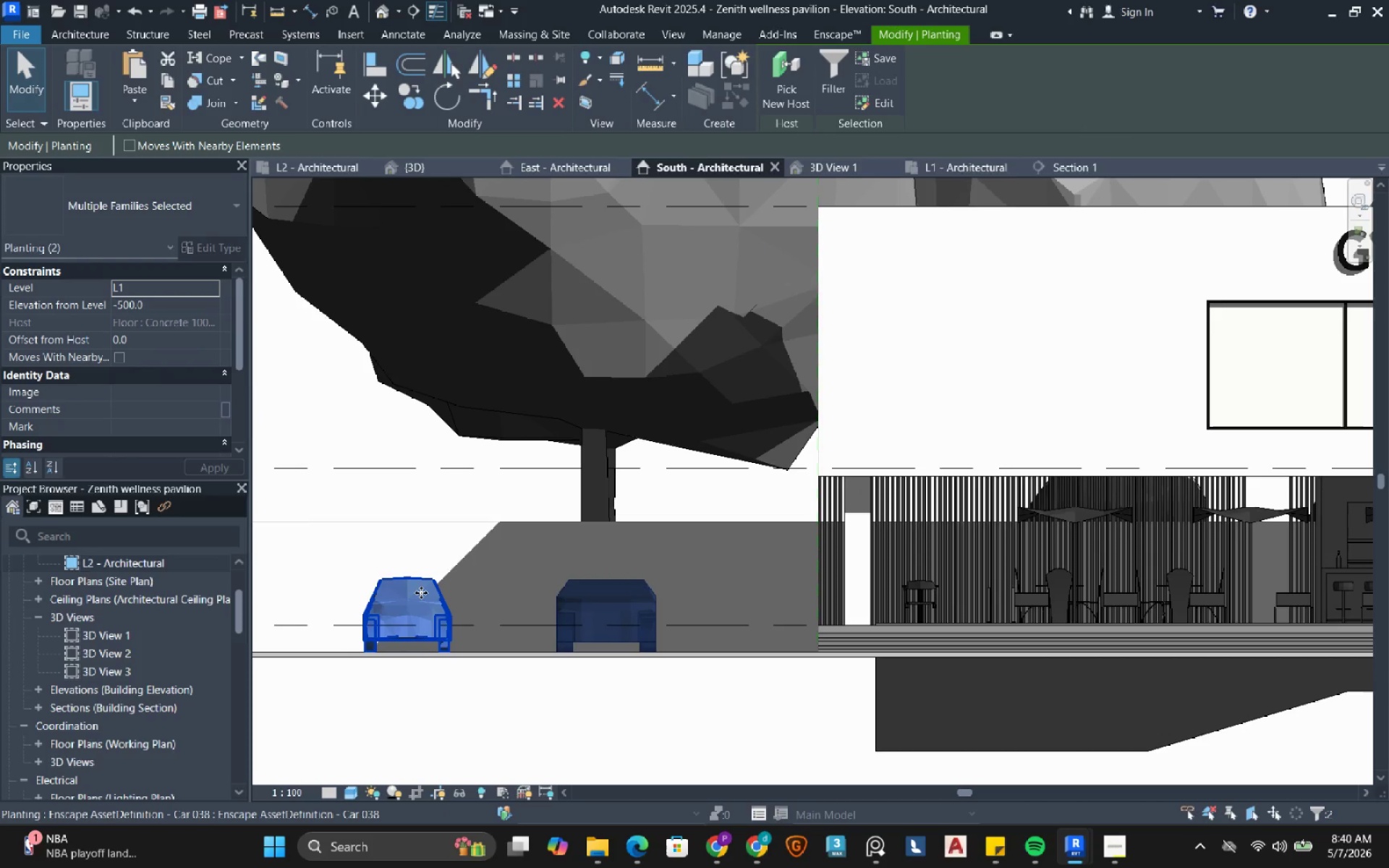 
key(ArrowRight)
 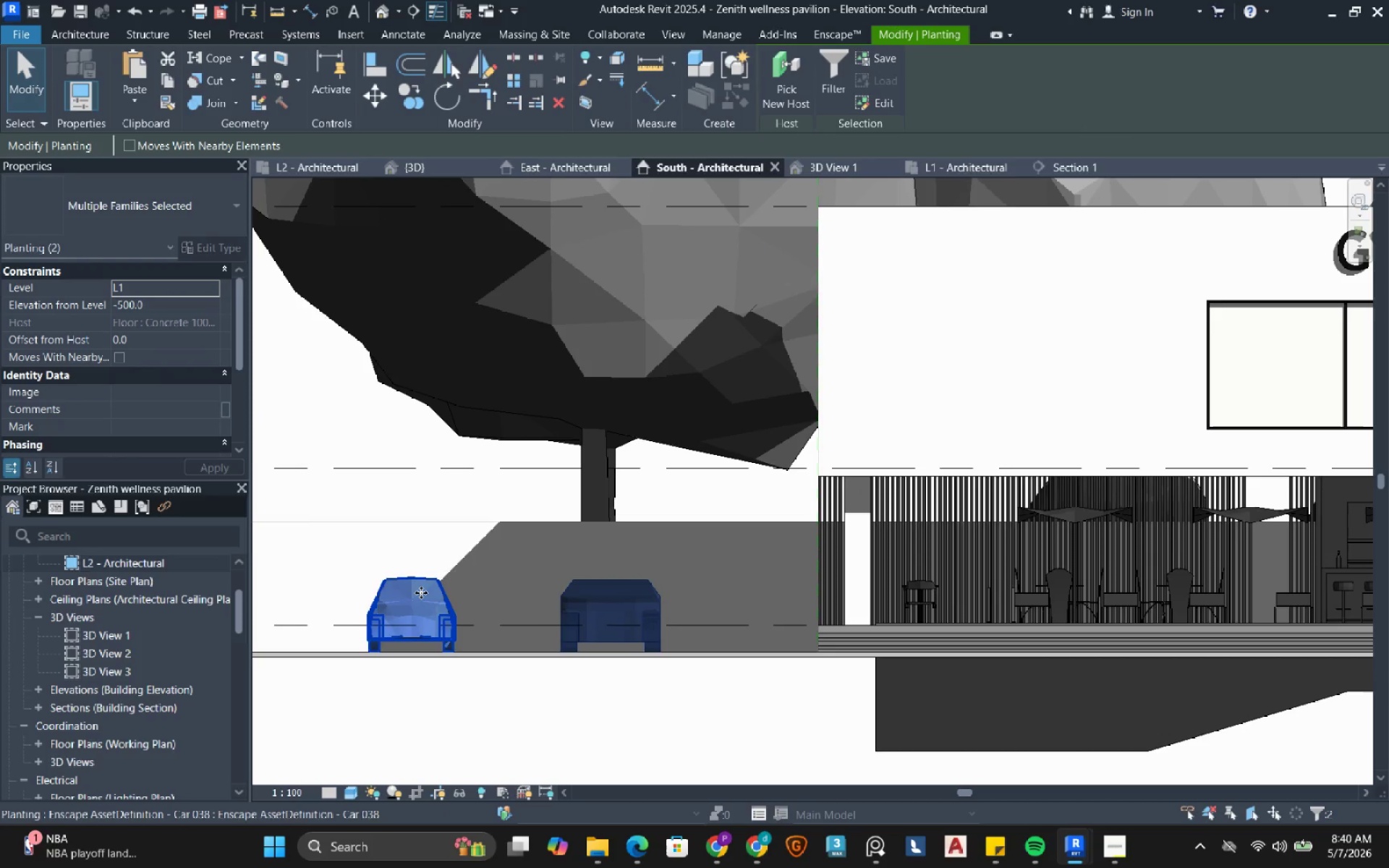 
key(ArrowRight)
 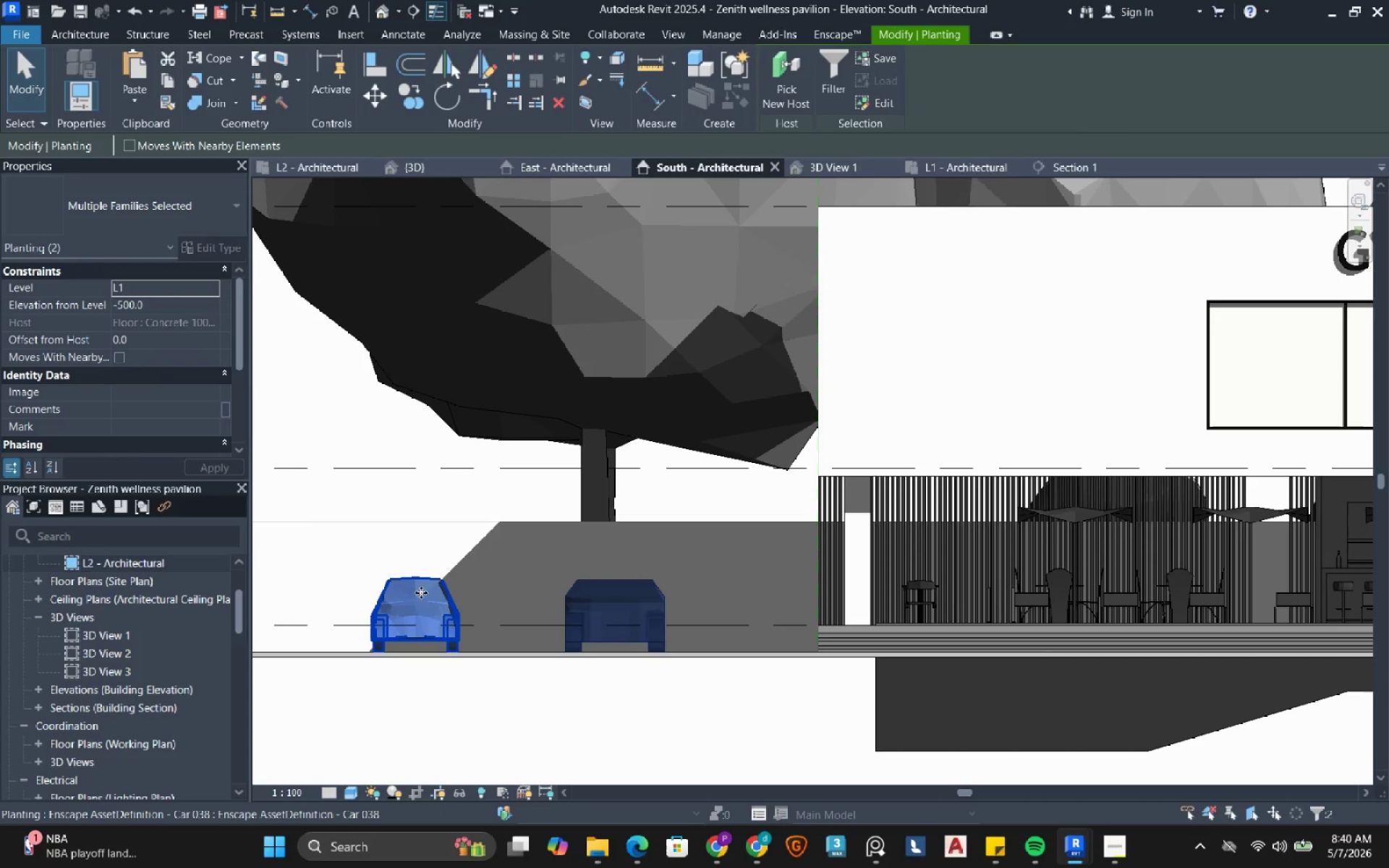 
key(ArrowRight)
 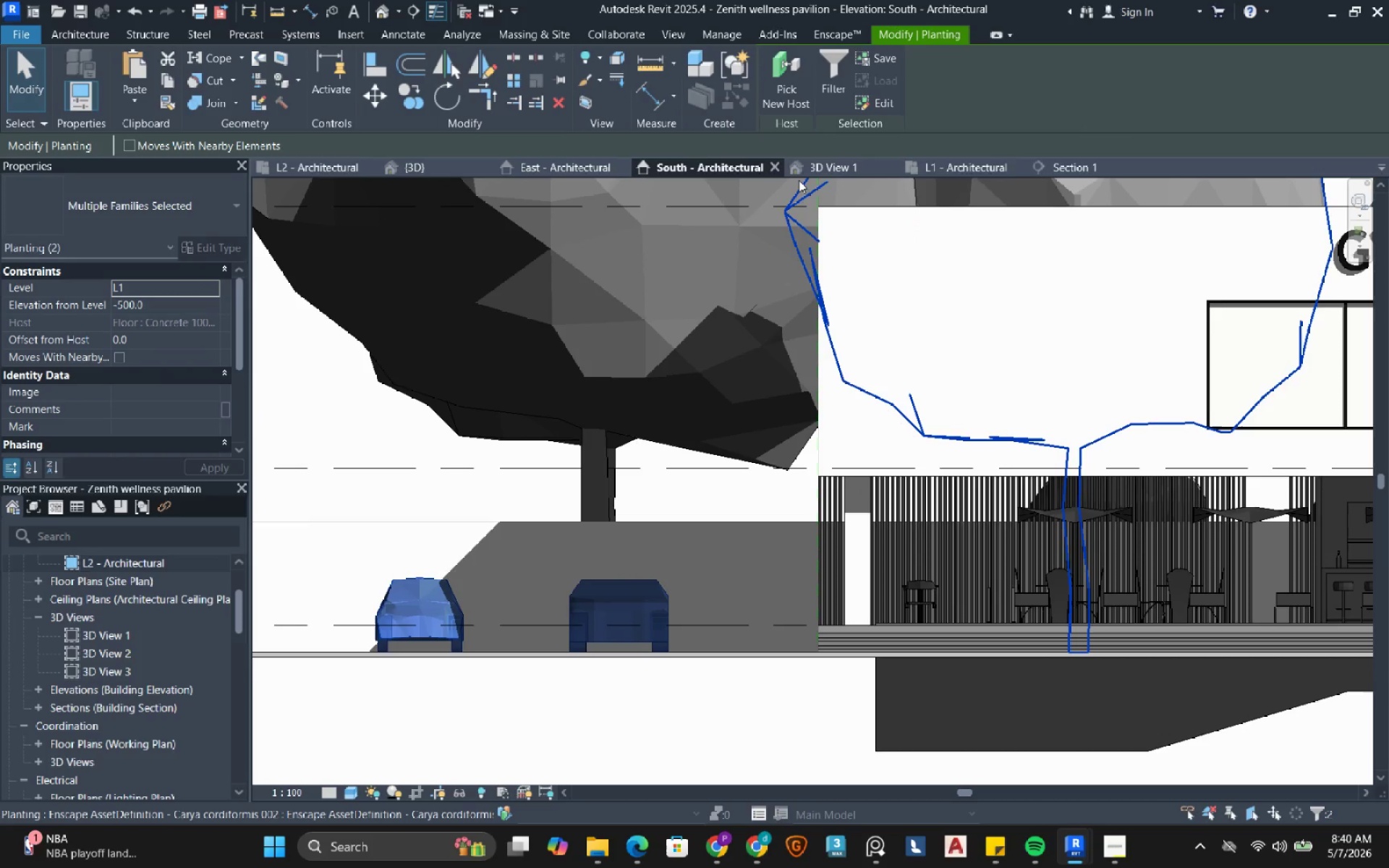 
left_click([803, 171])
 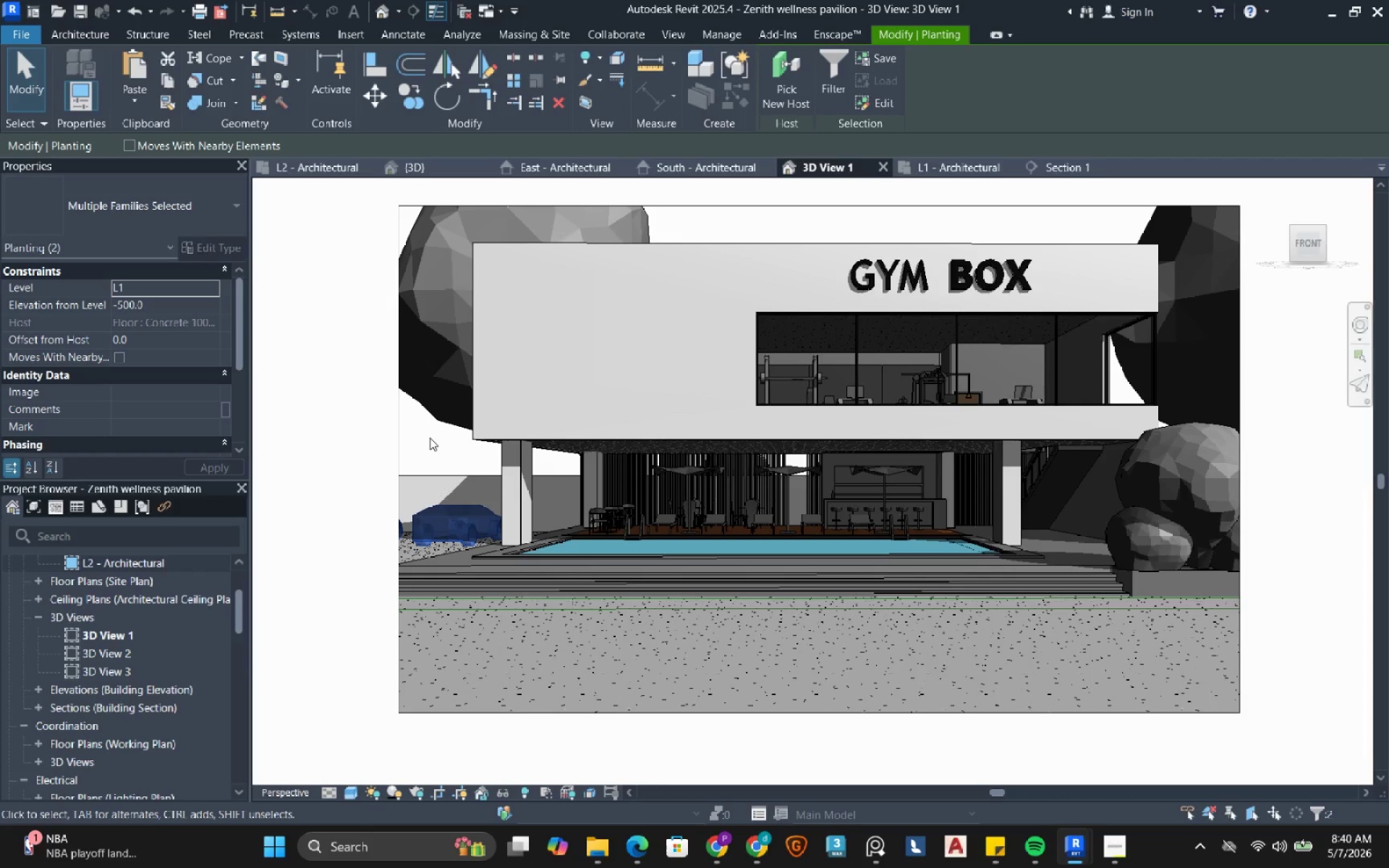 
left_click([428, 438])
 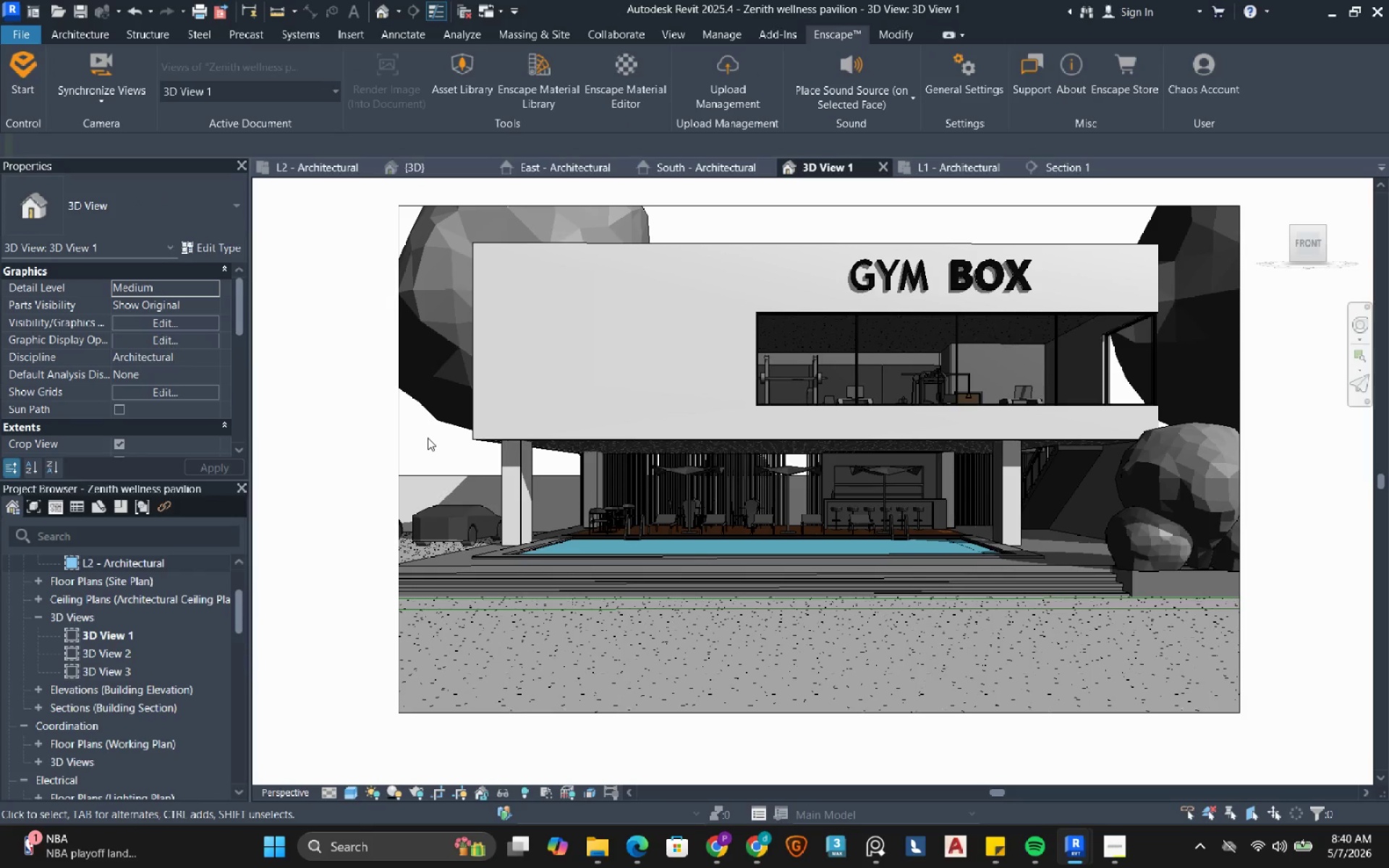 
scroll: coordinate [565, 545], scroll_direction: down, amount: 2.0
 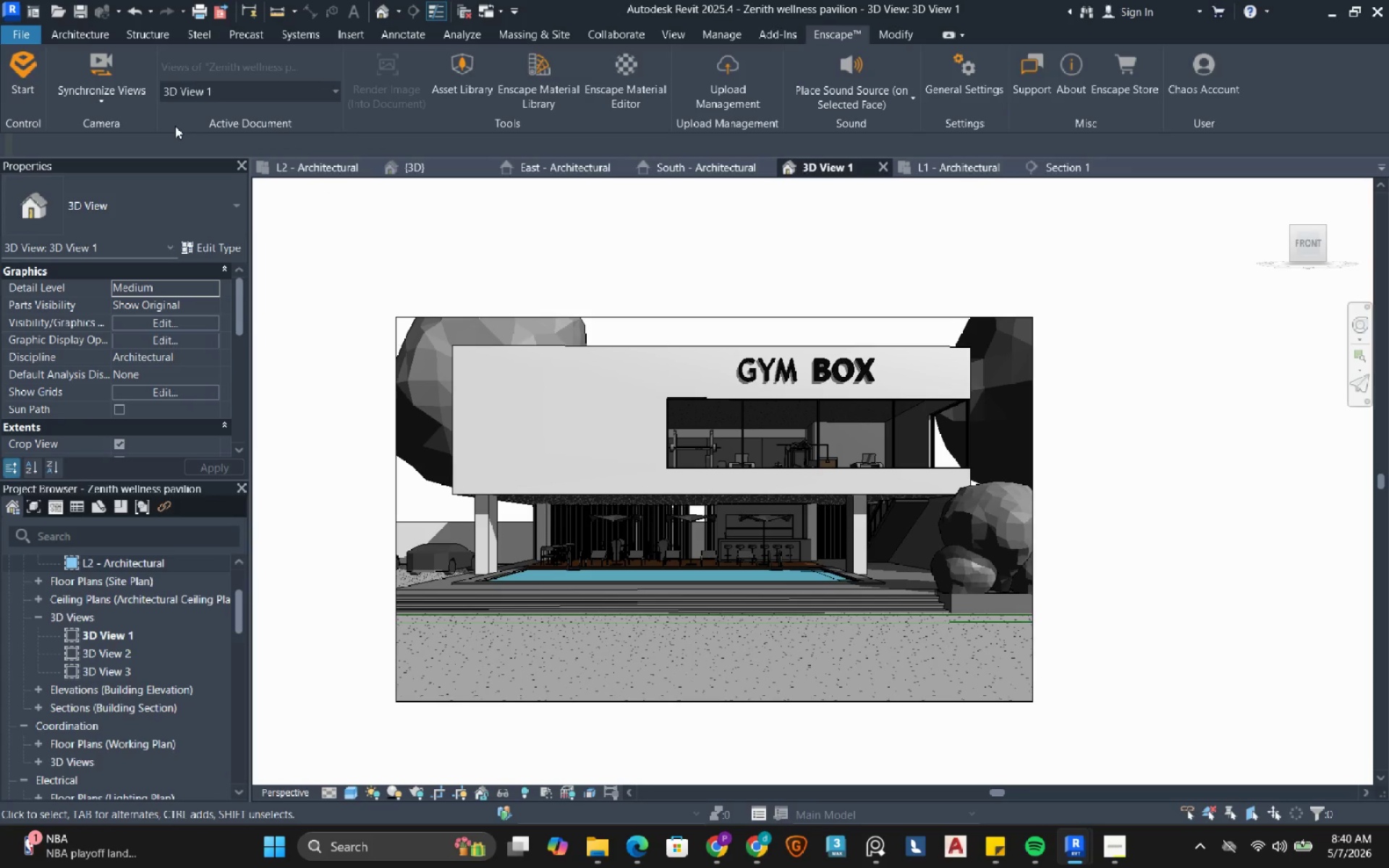 